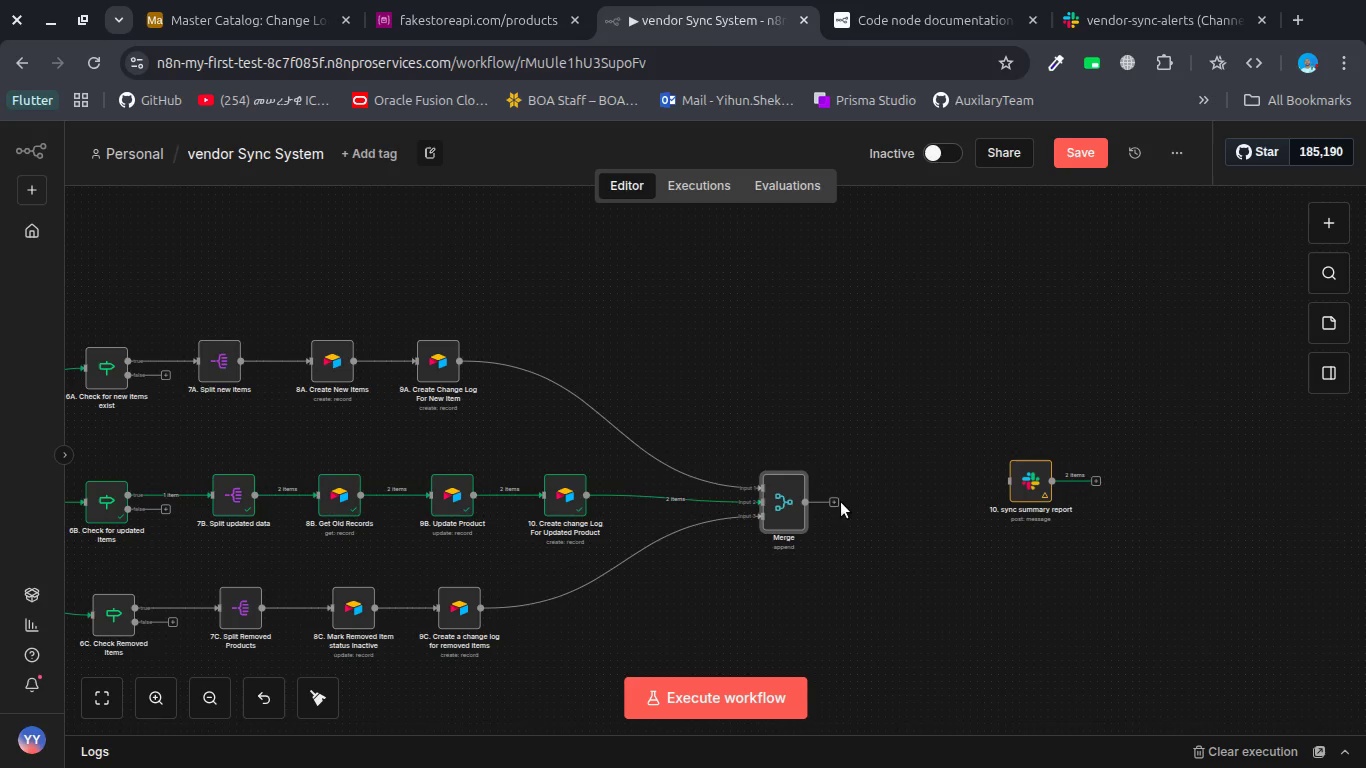 
left_click_drag(start_coordinate=[834, 502], to_coordinate=[1006, 479])
 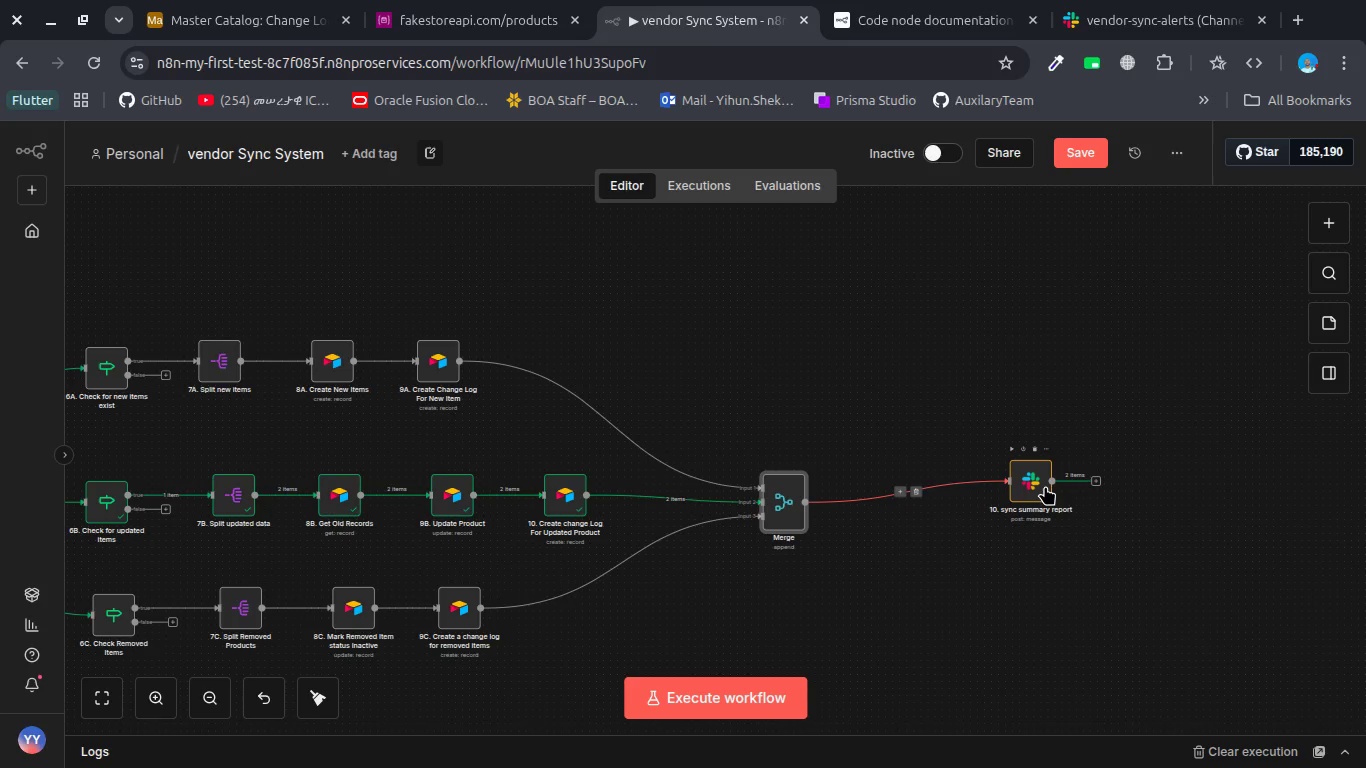 
left_click_drag(start_coordinate=[1045, 486], to_coordinate=[927, 508])
 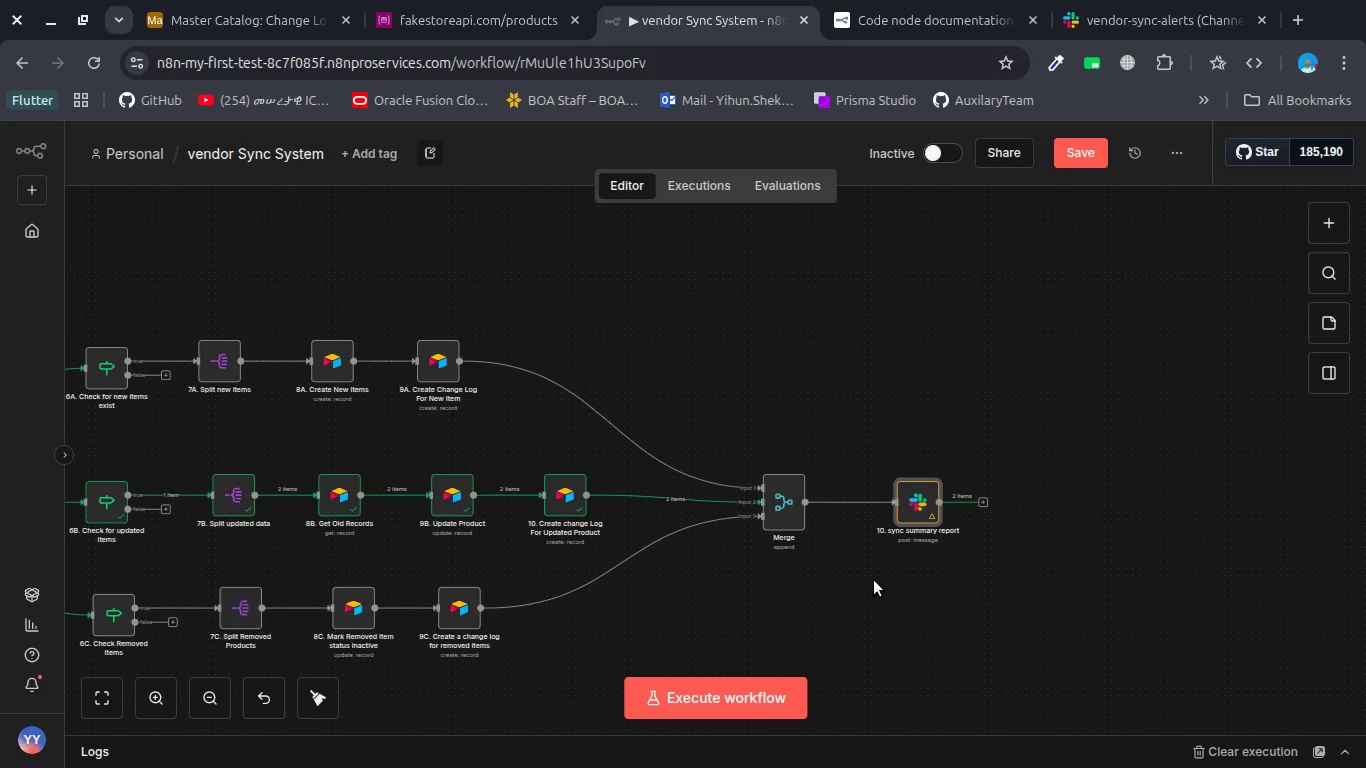 
wait(8.36)
 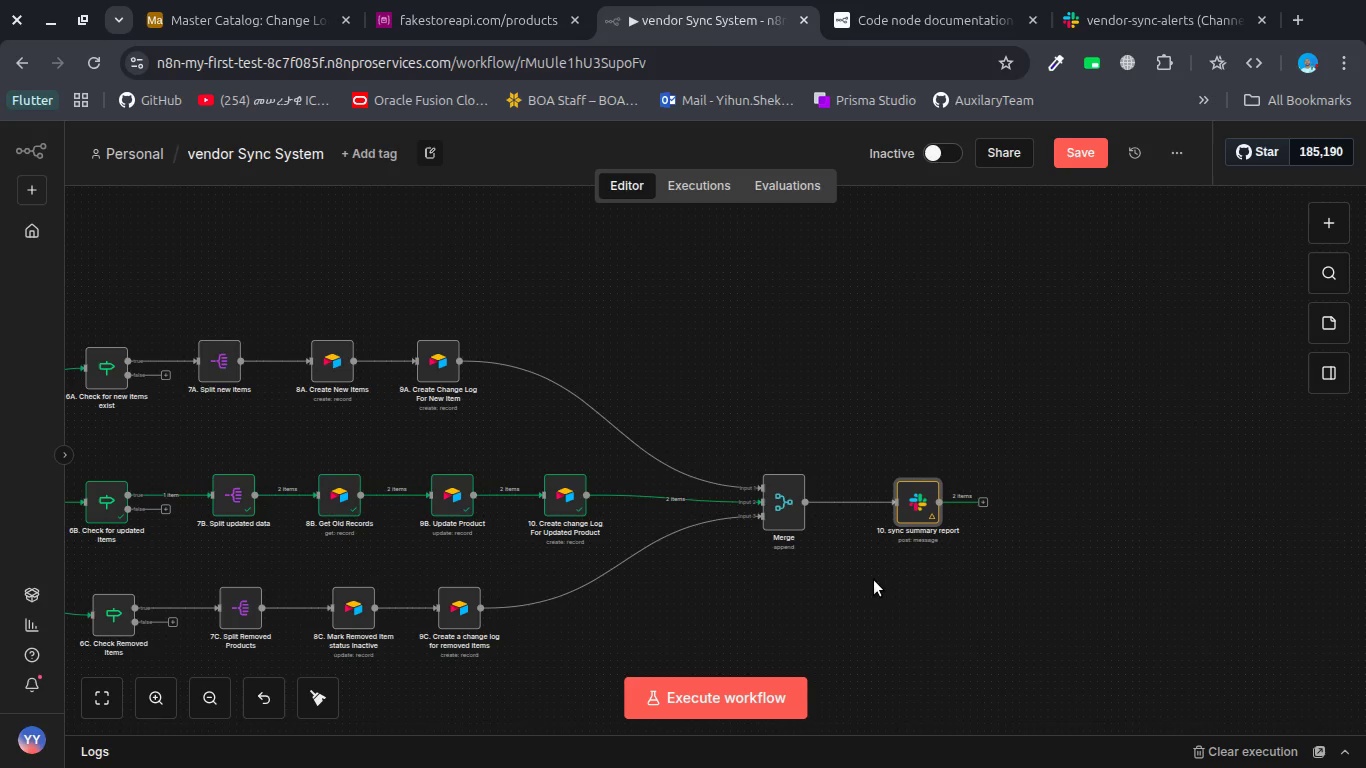 
double_click([781, 506])
 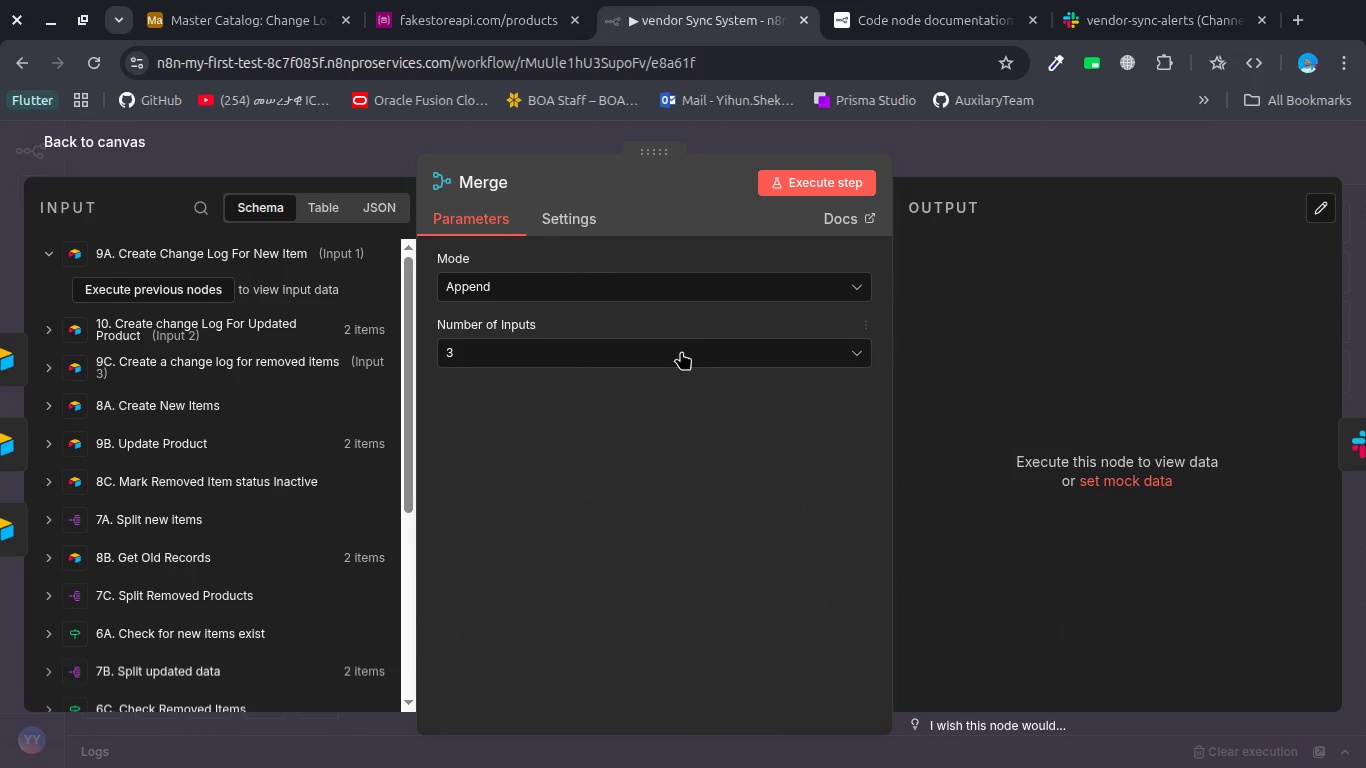 
left_click([673, 295])
 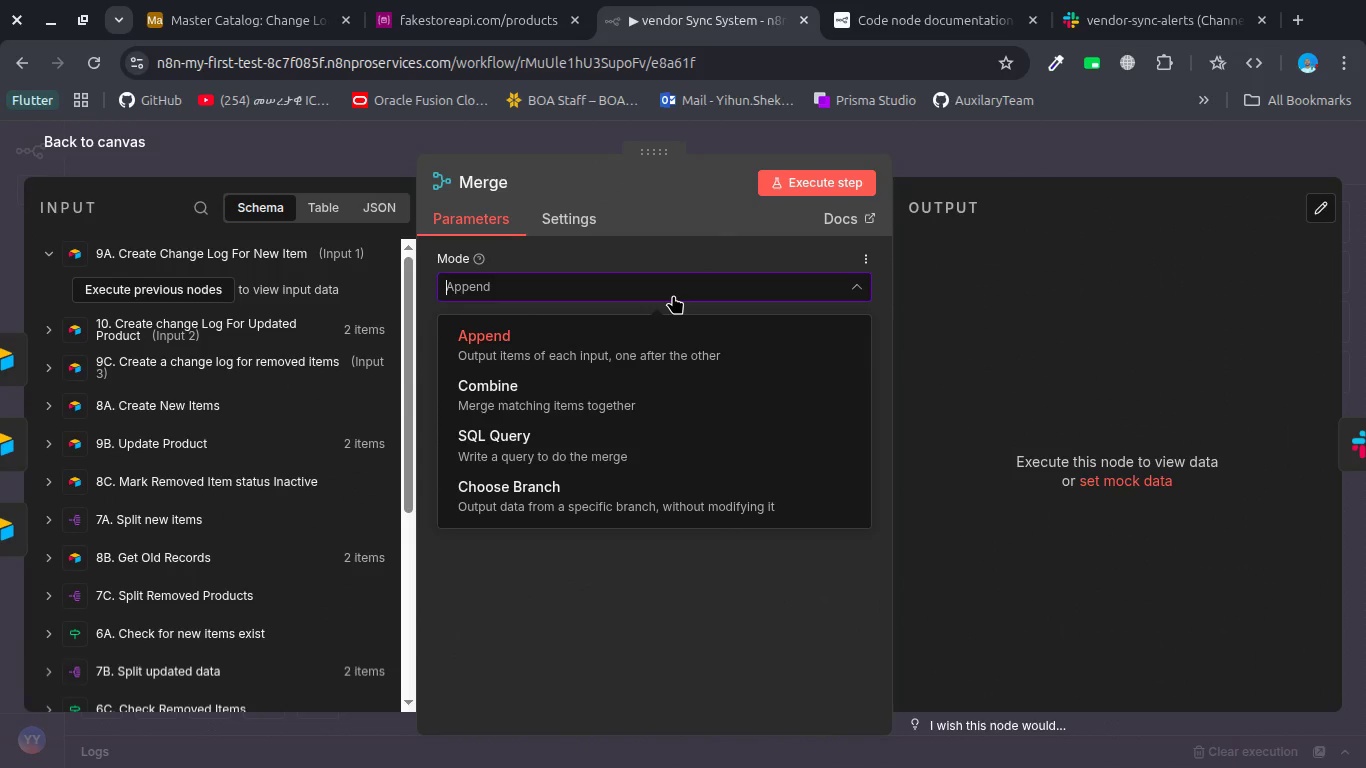 
wait(5.21)
 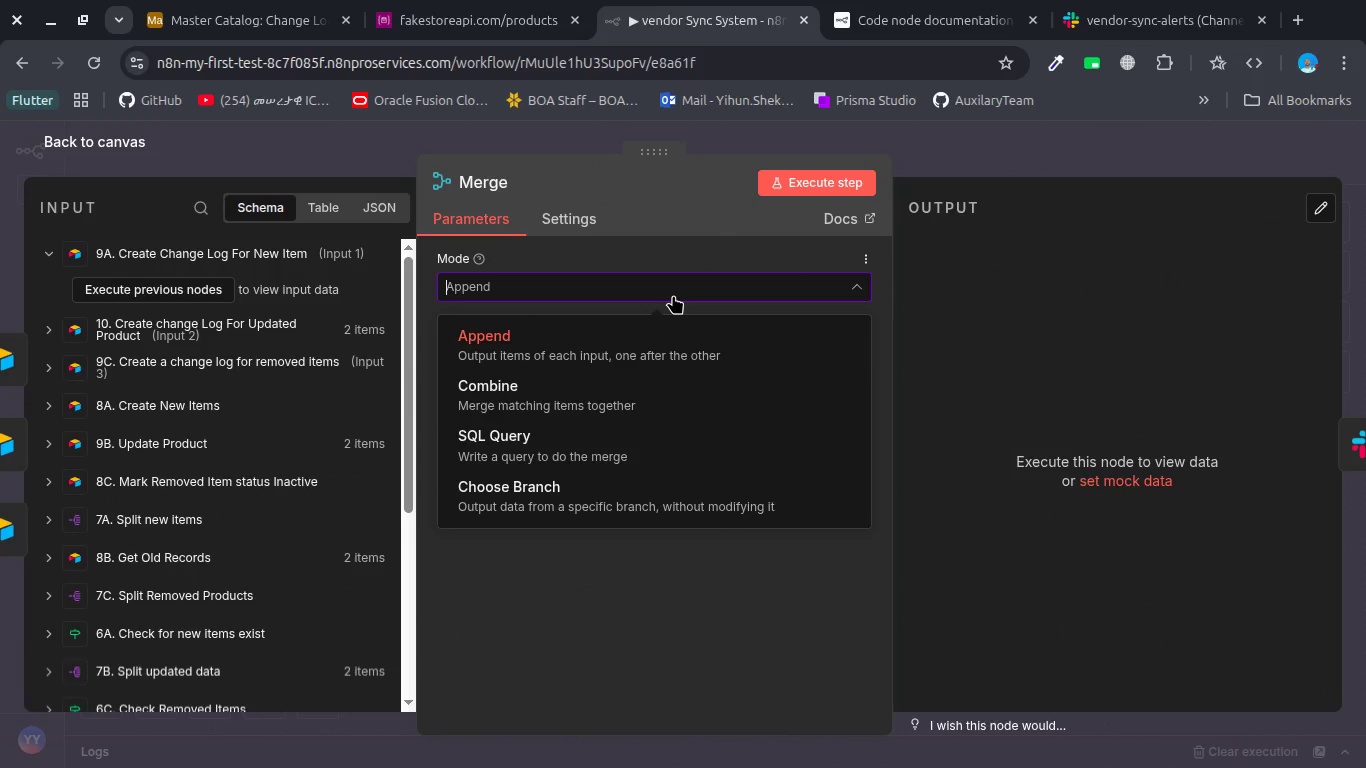 
left_click([636, 387])
 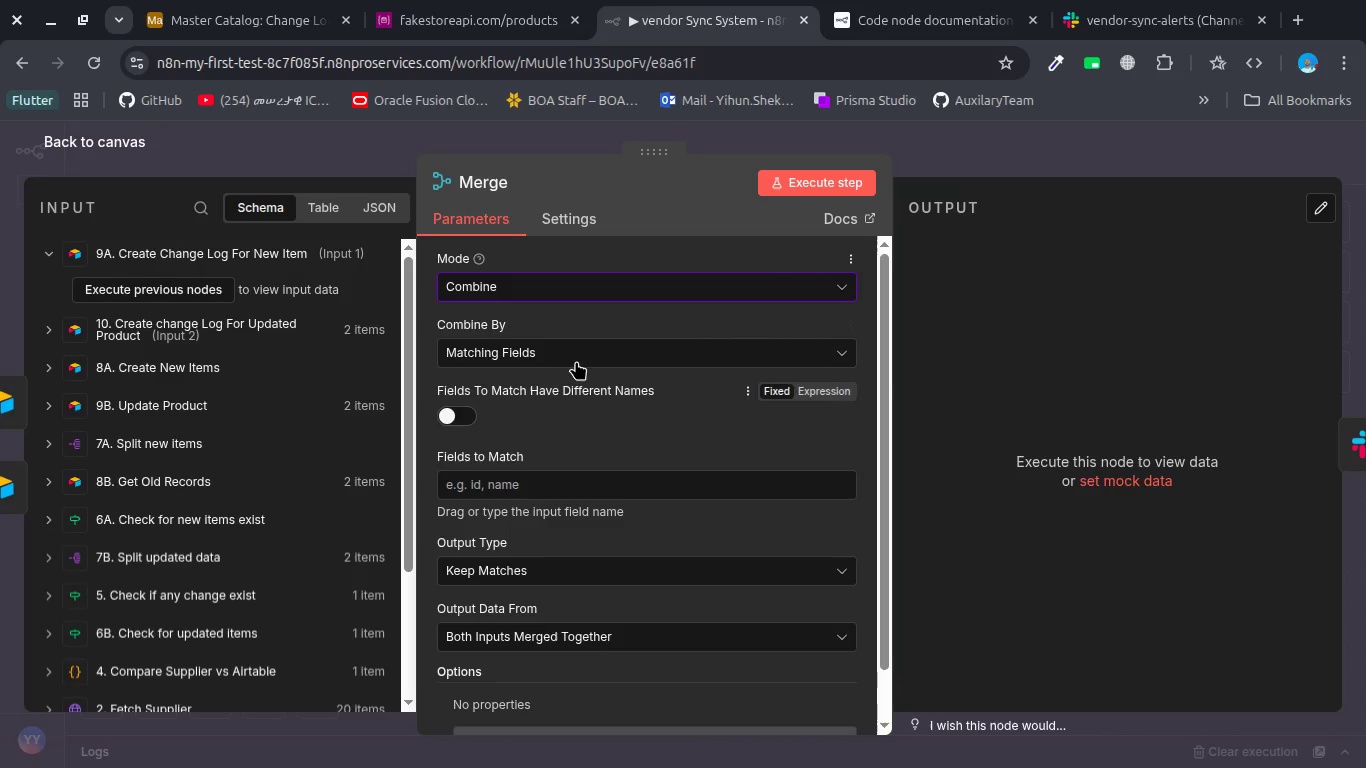 
left_click([561, 350])
 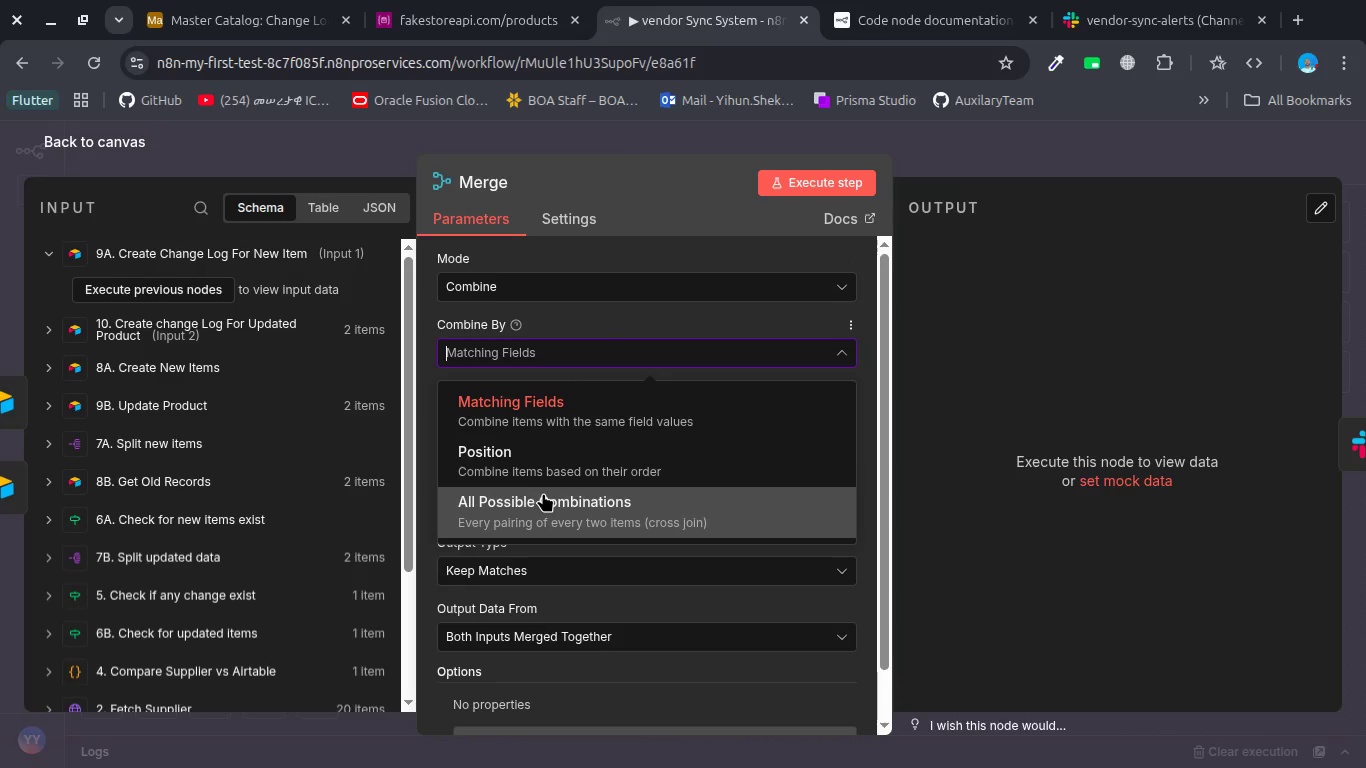 
wait(6.72)
 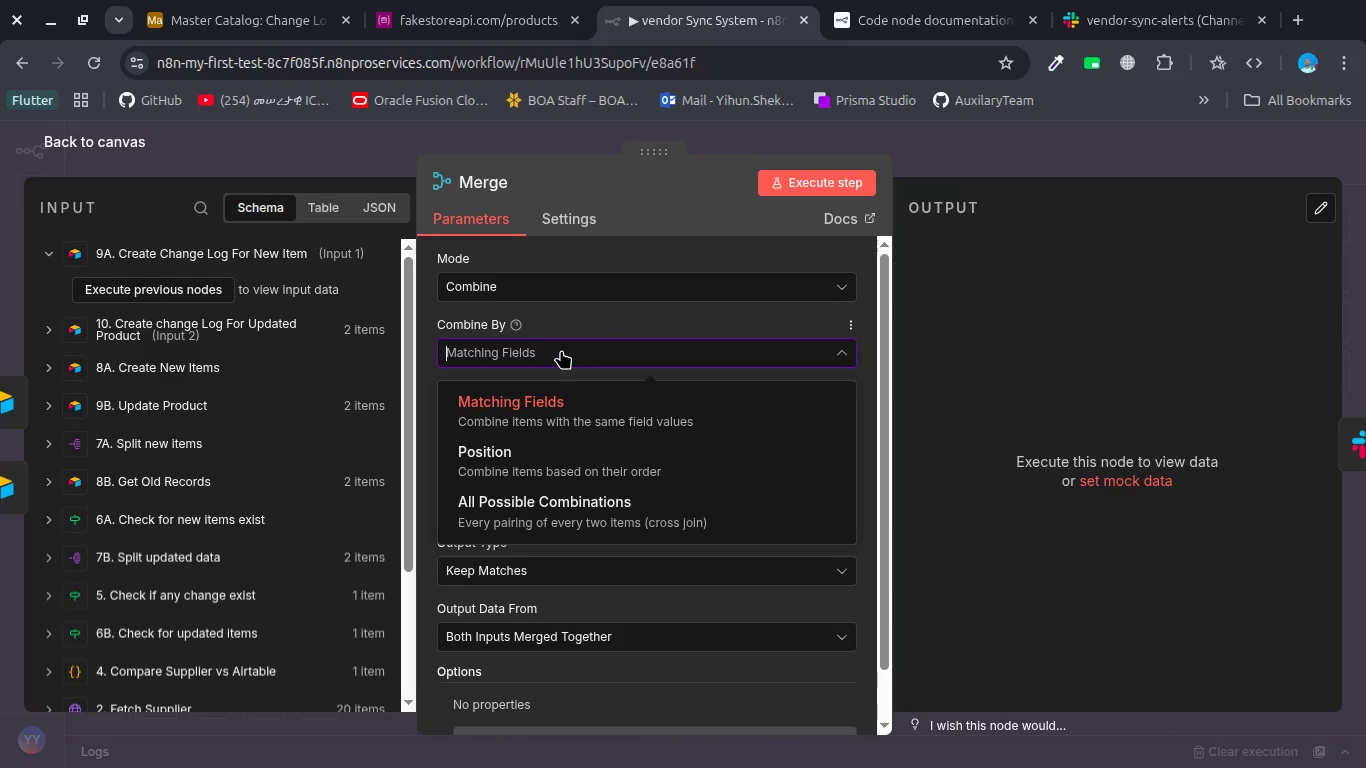 
left_click([554, 372])
 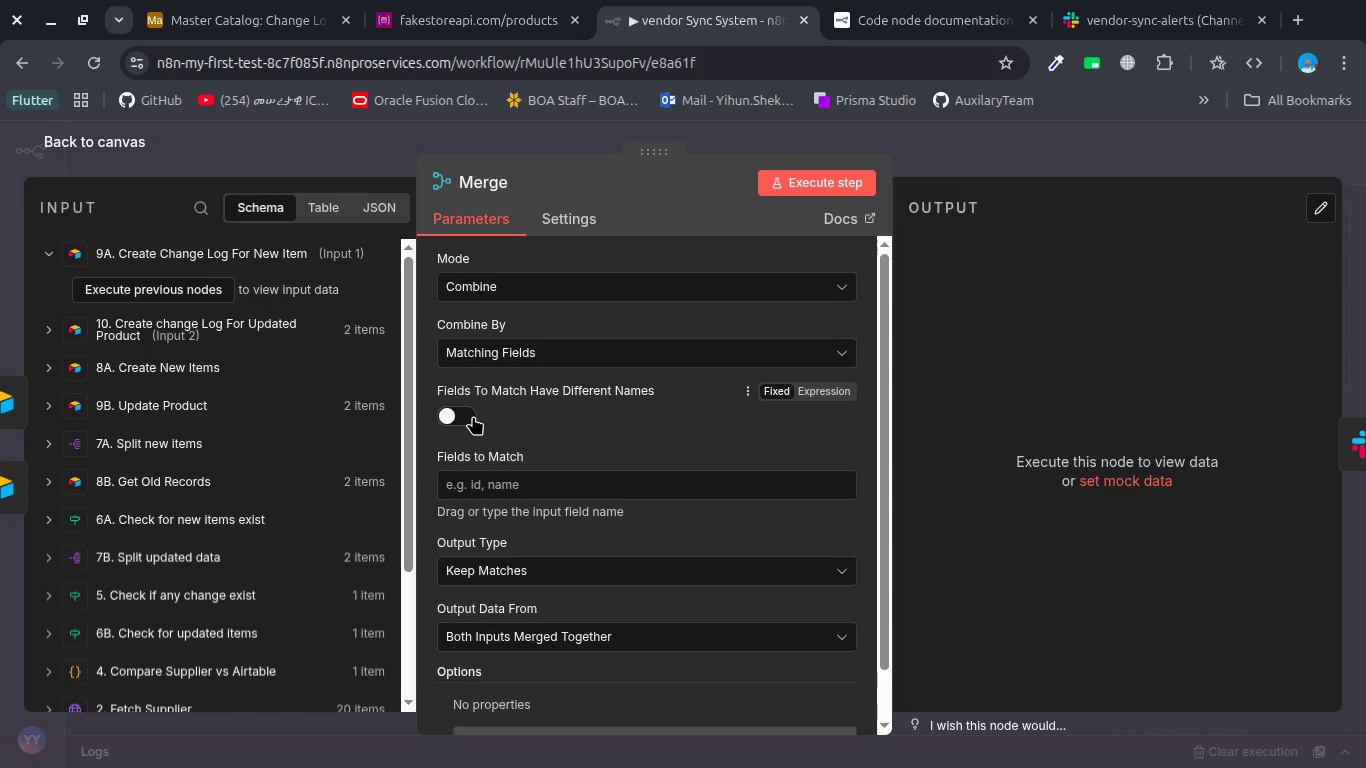 
mouse_move([554, 536])
 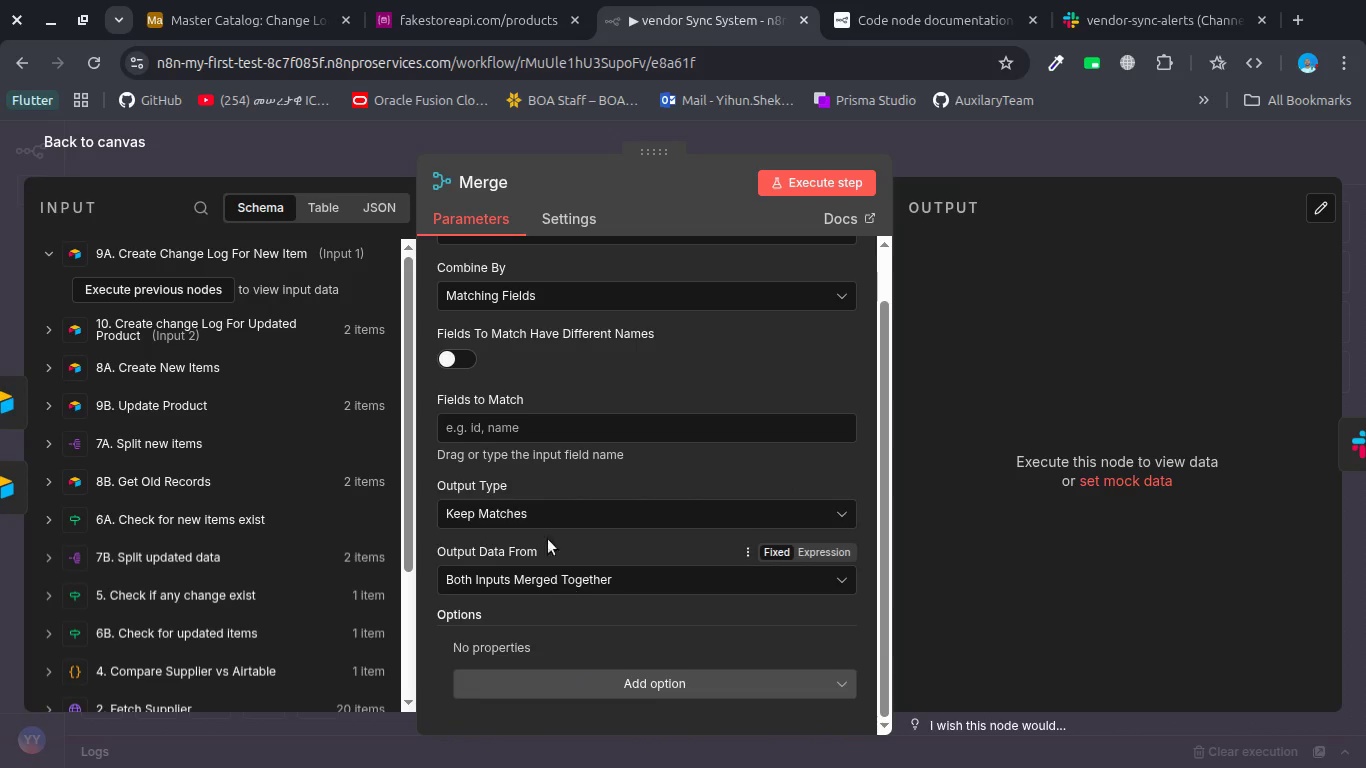 
scroll: coordinate [532, 503], scroll_direction: up, amount: 2.0
 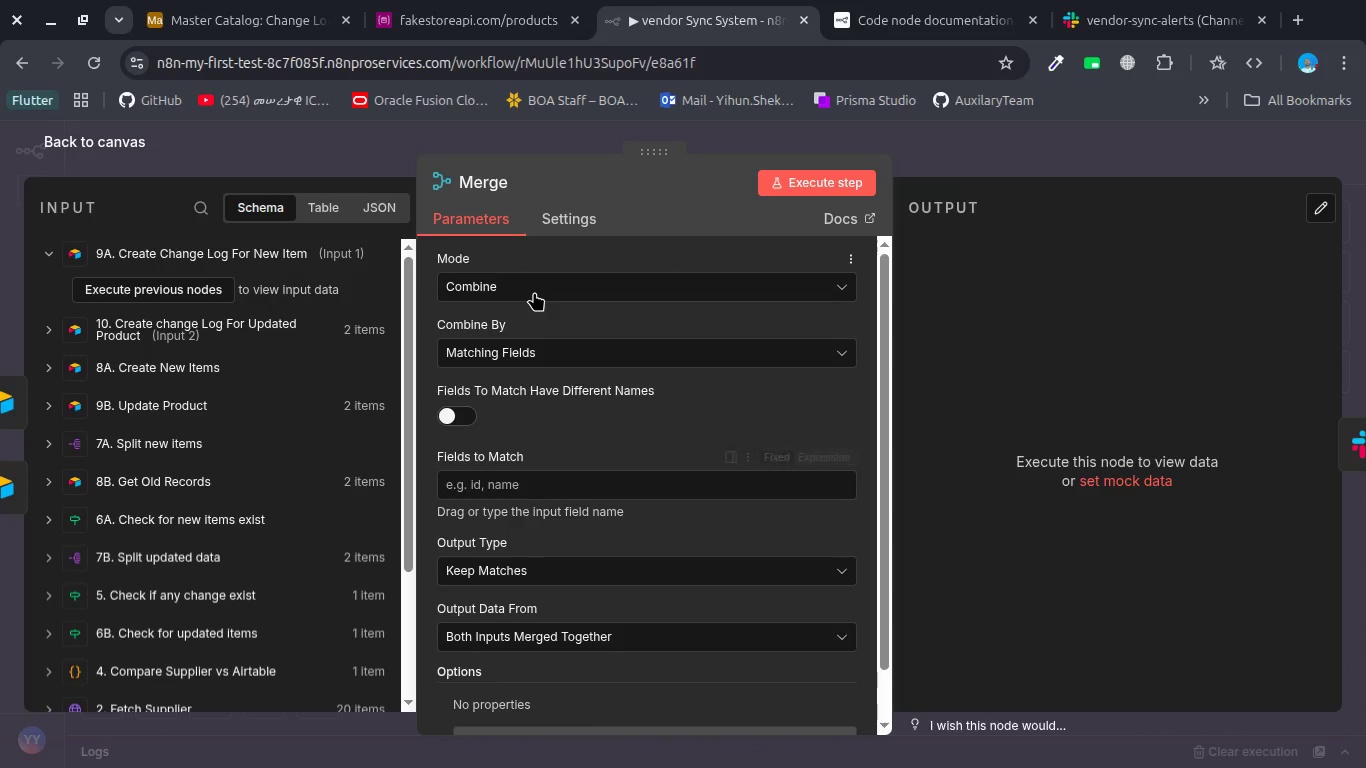 
left_click([534, 292])
 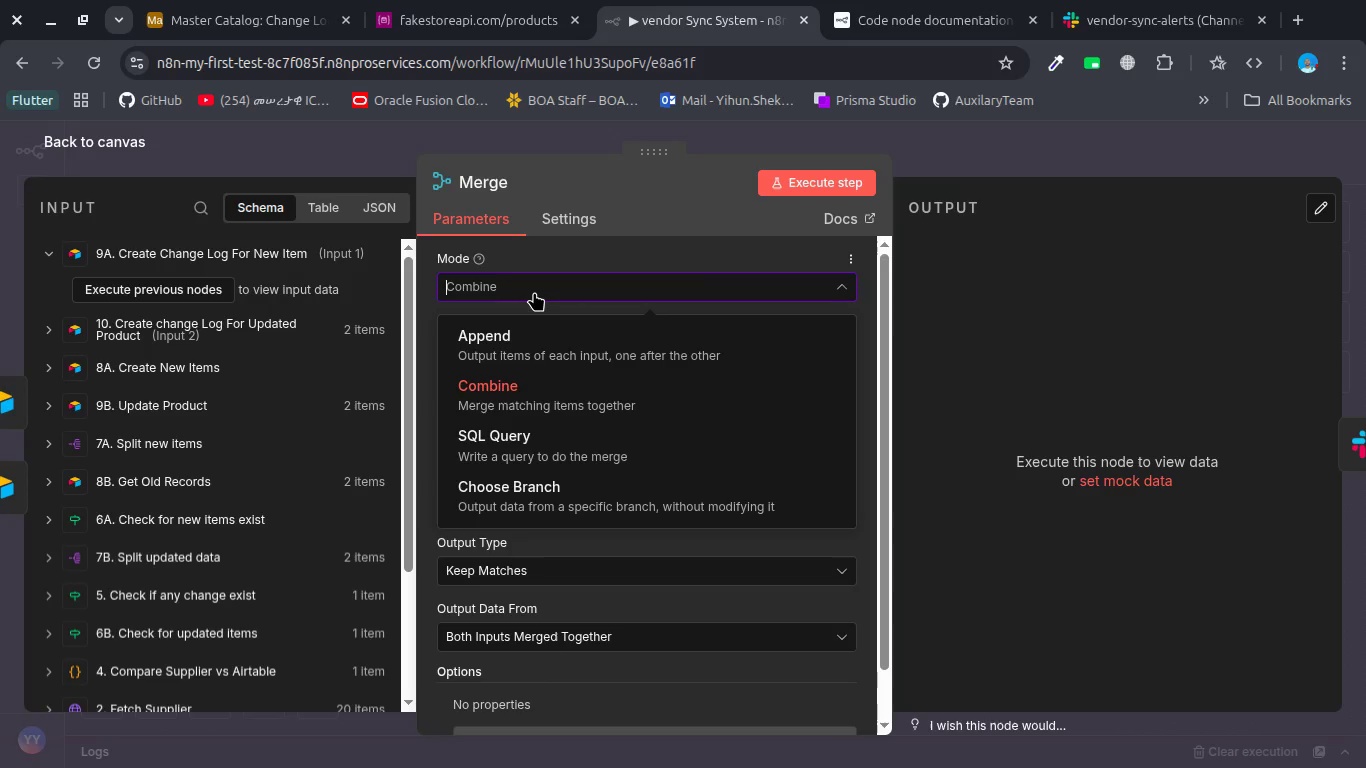 
left_click([534, 292])
 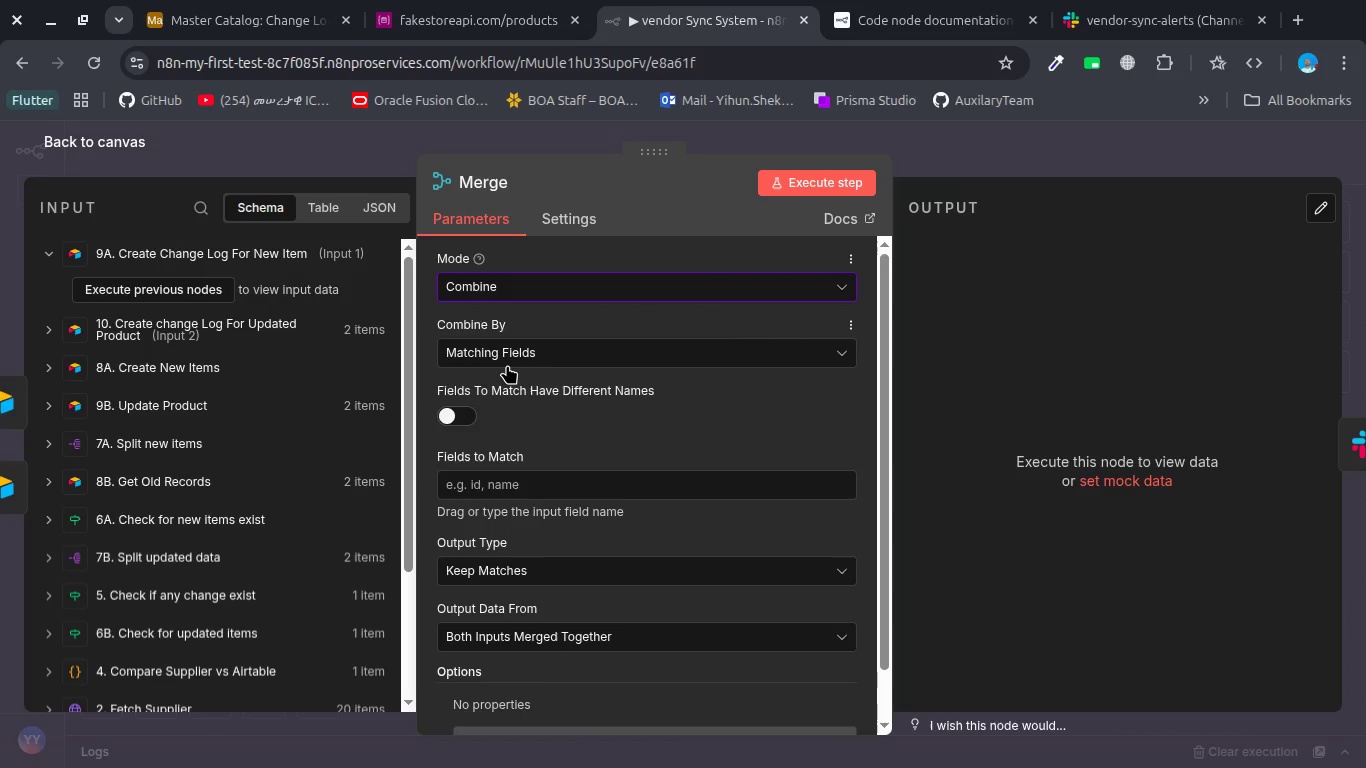 
left_click([507, 365])
 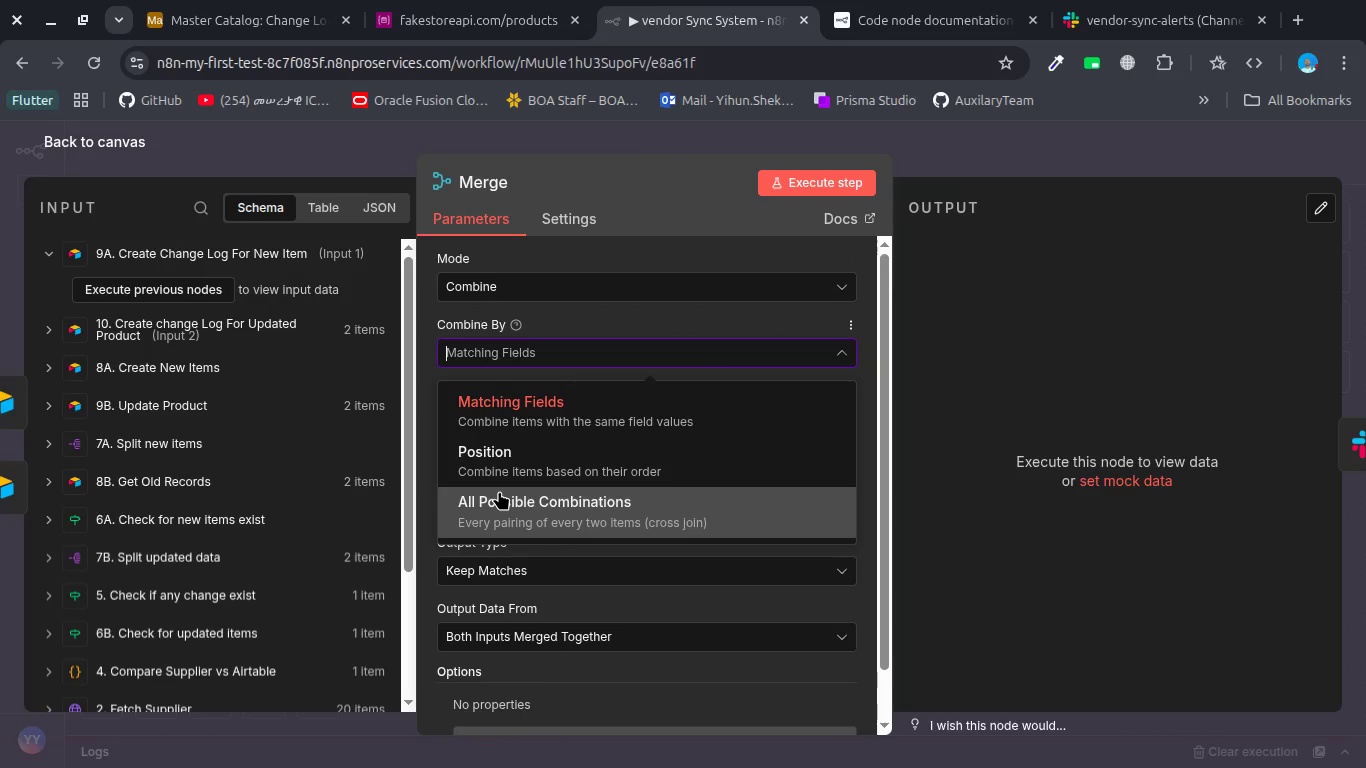 
wait(6.68)
 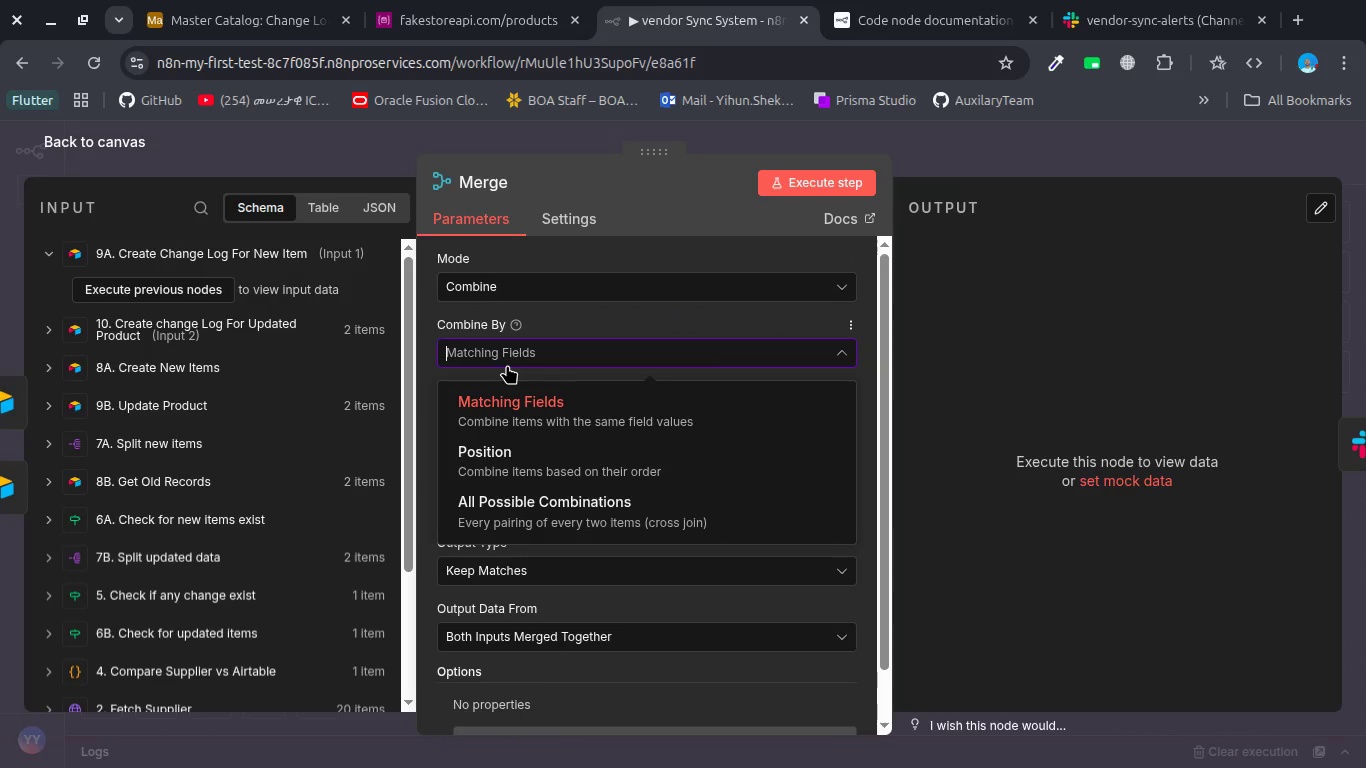 
left_click([499, 376])
 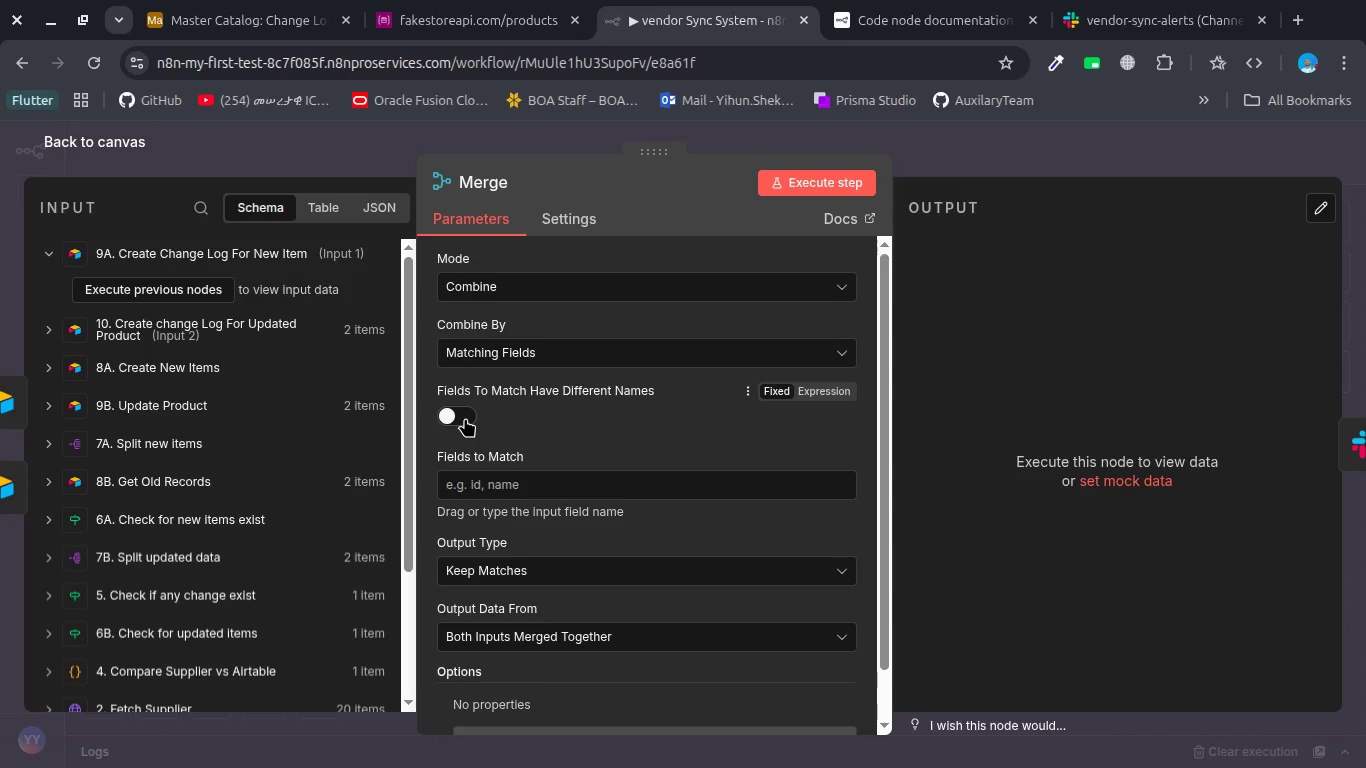 
wait(8.17)
 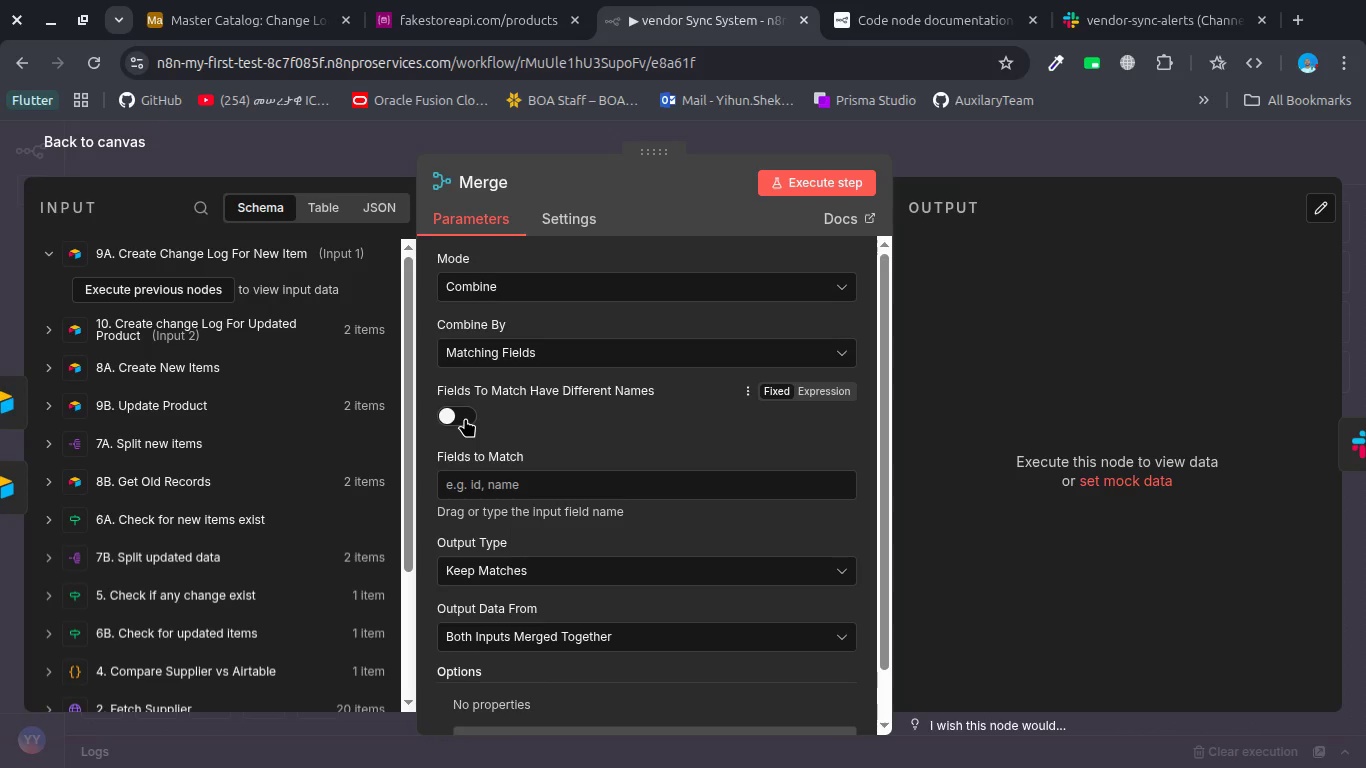 
left_click([208, 281])
 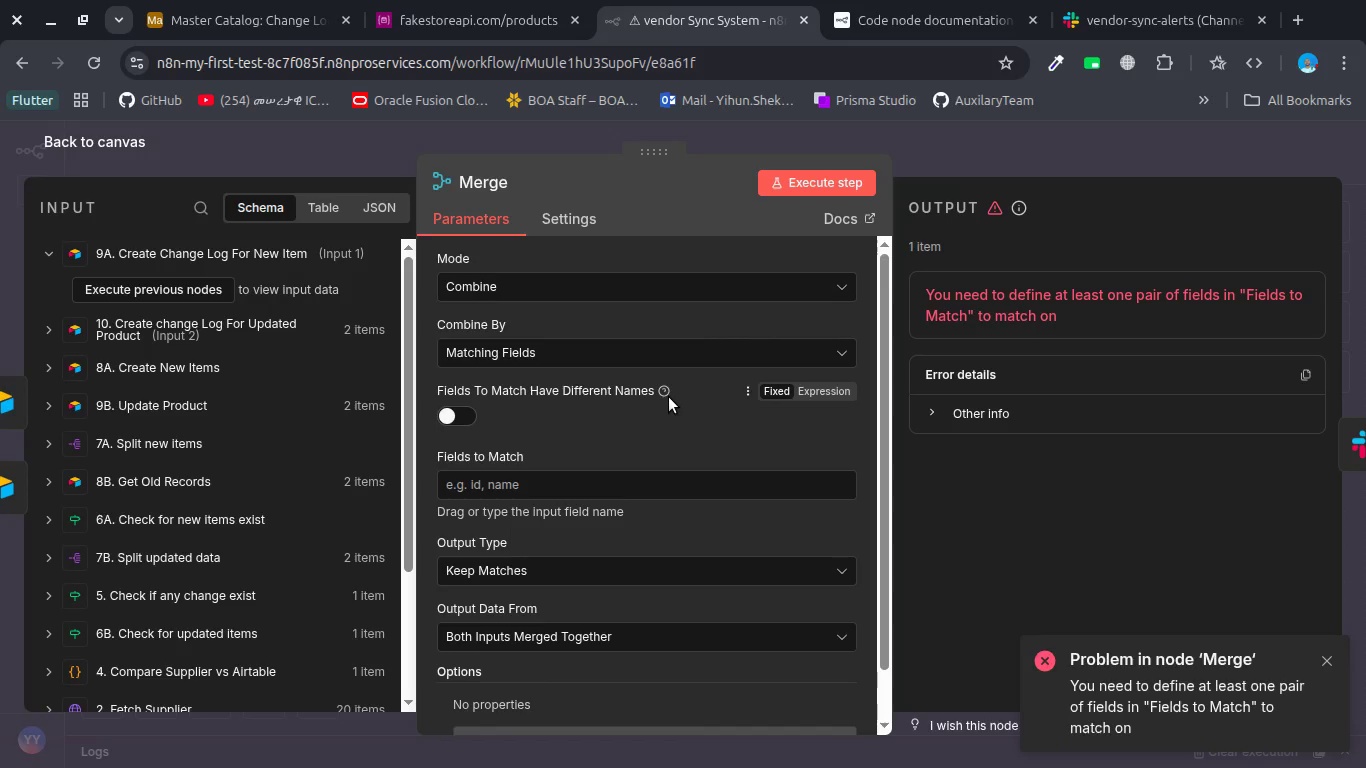 
wait(9.54)
 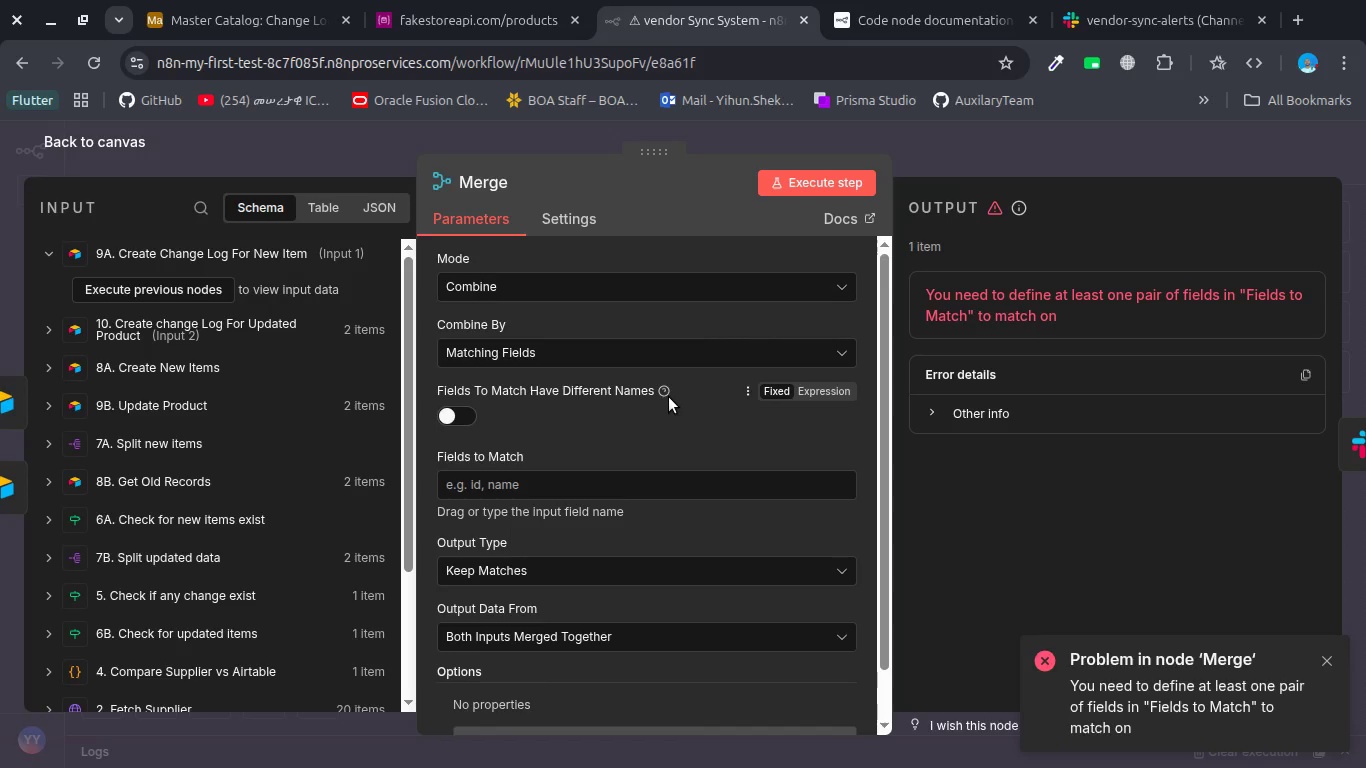 
left_click([467, 419])
 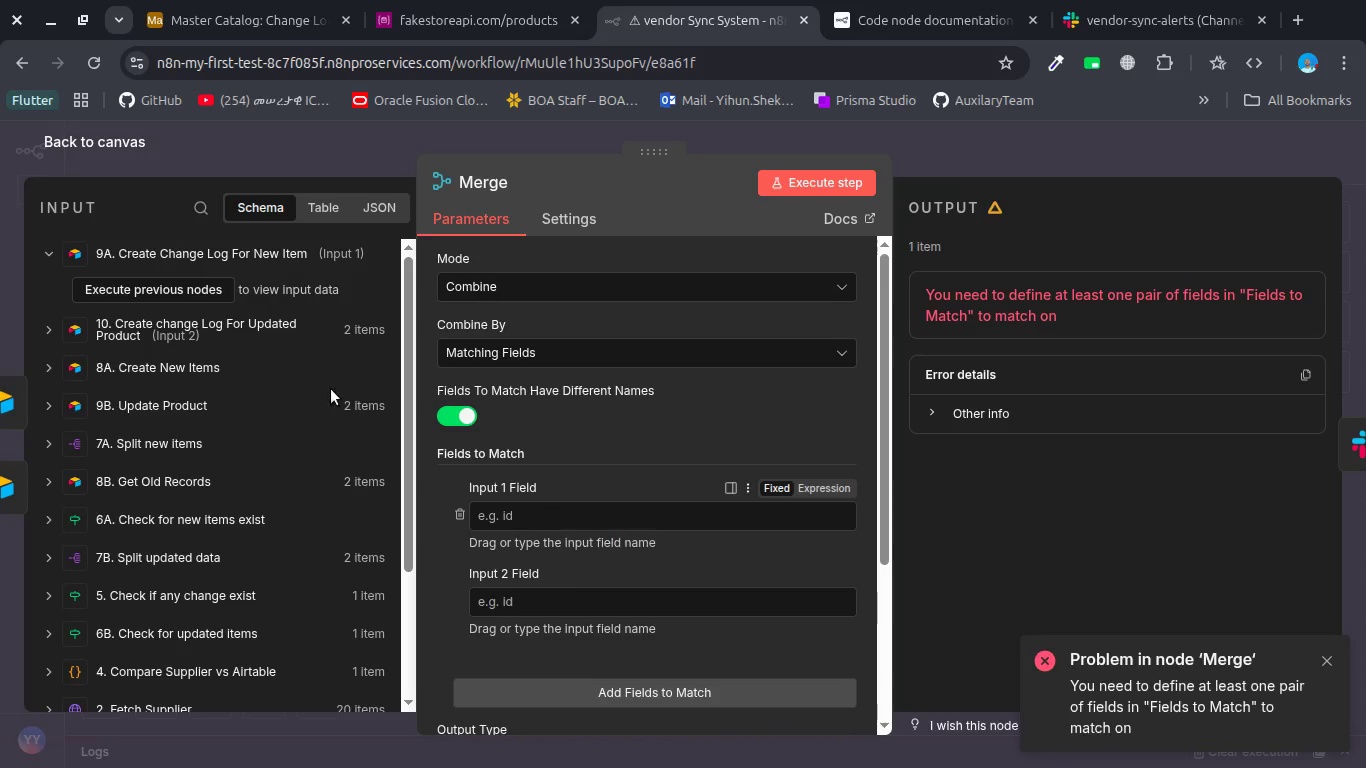 
left_click([191, 287])
 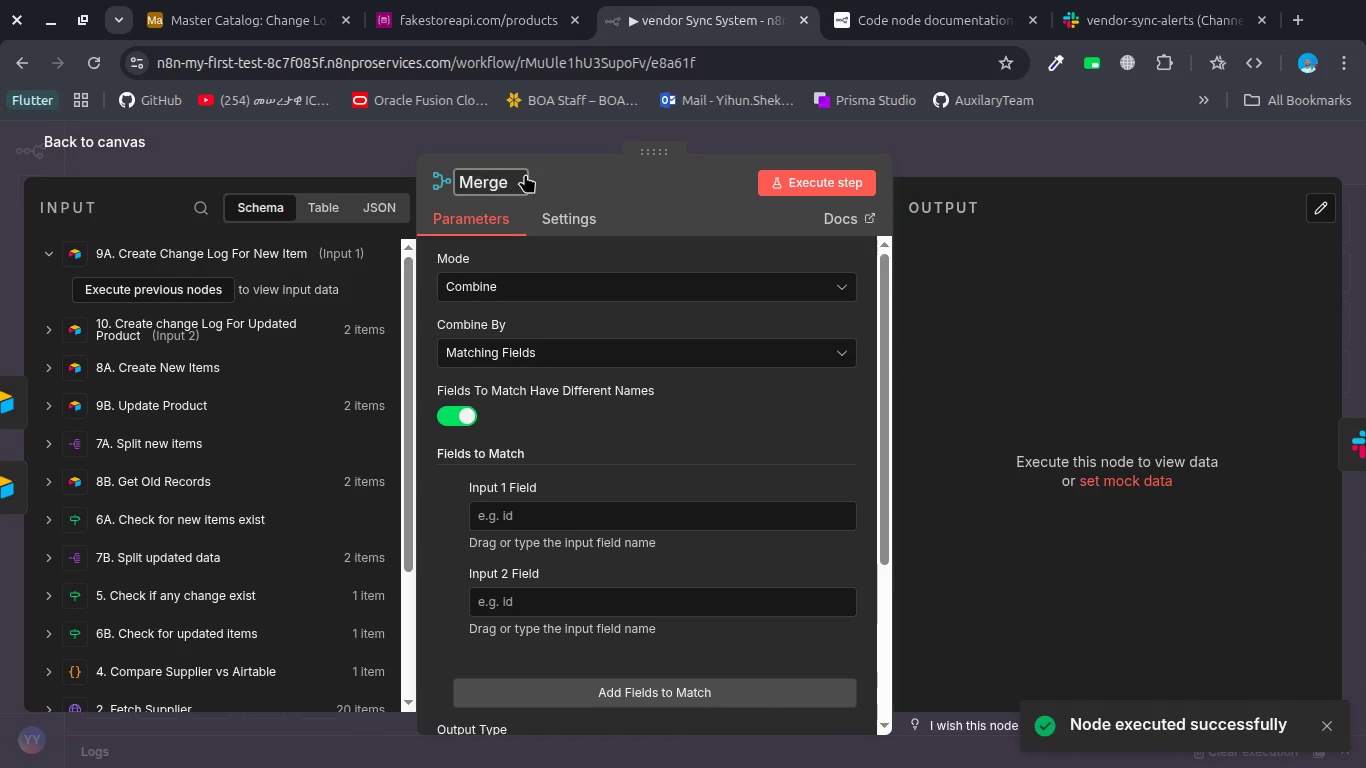 
left_click([459, 131])
 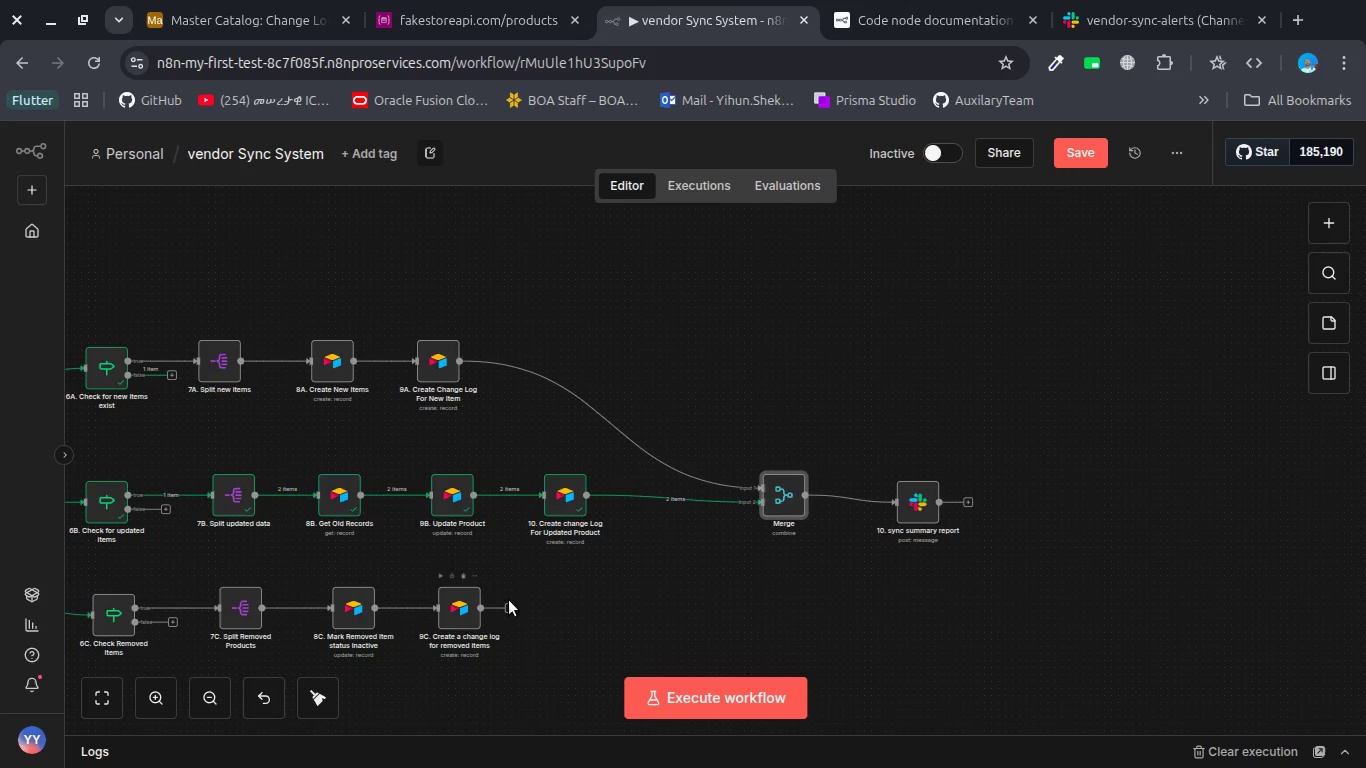 
left_click_drag(start_coordinate=[512, 604], to_coordinate=[757, 503])
 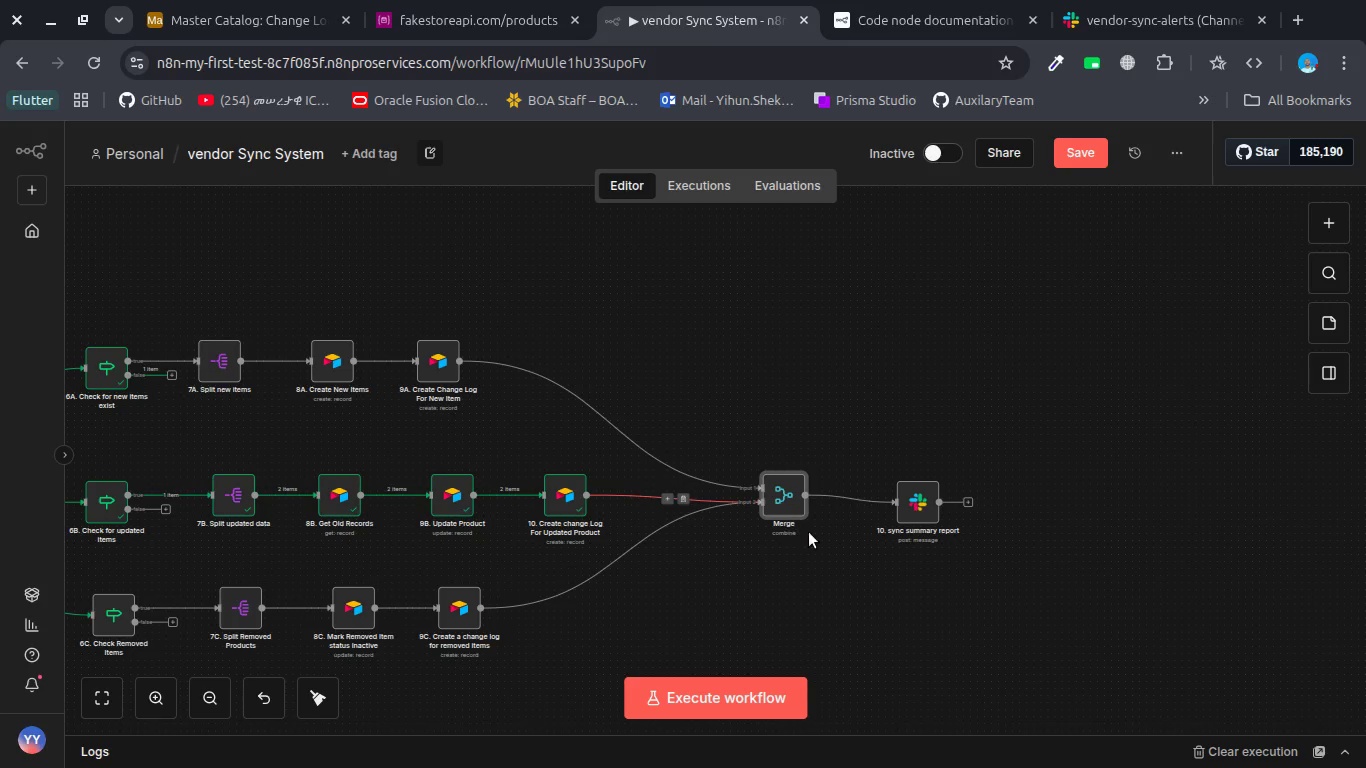 
double_click([777, 478])
 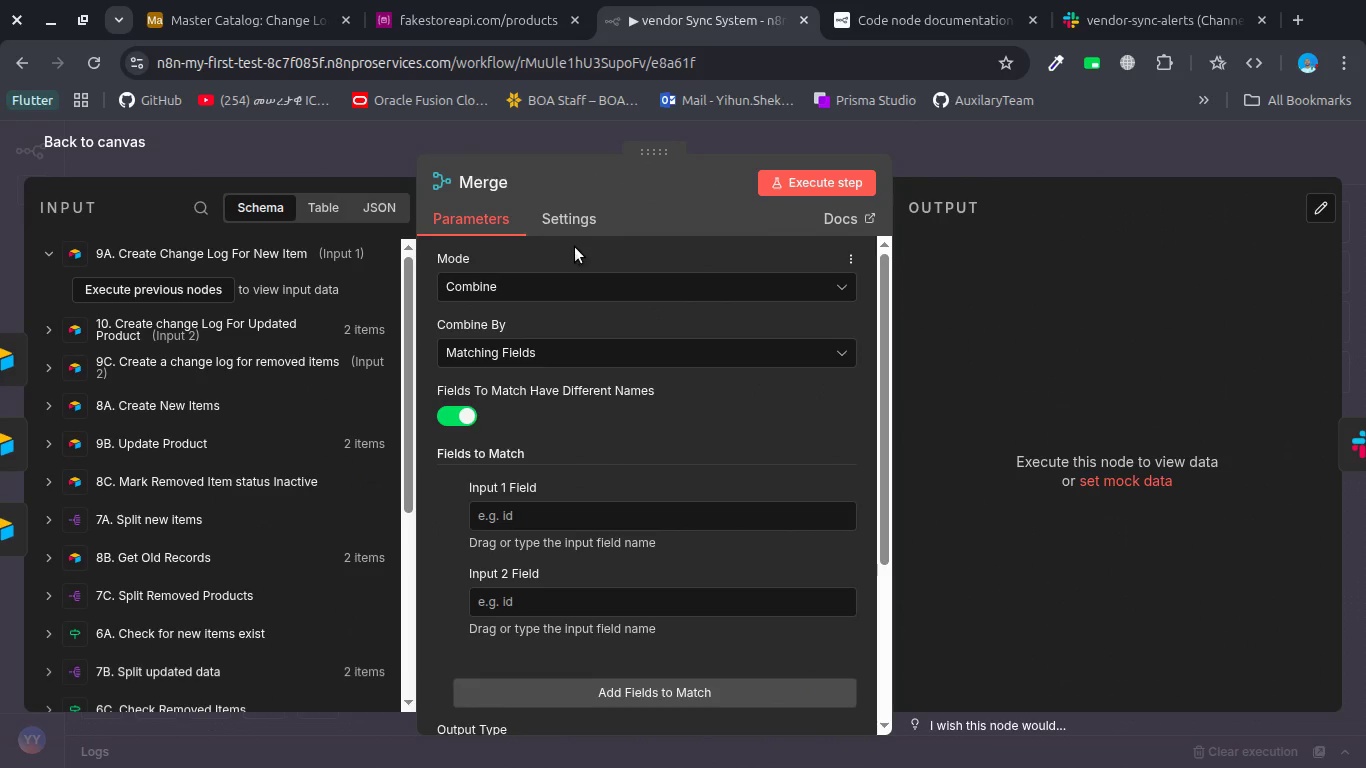 
left_click([568, 292])
 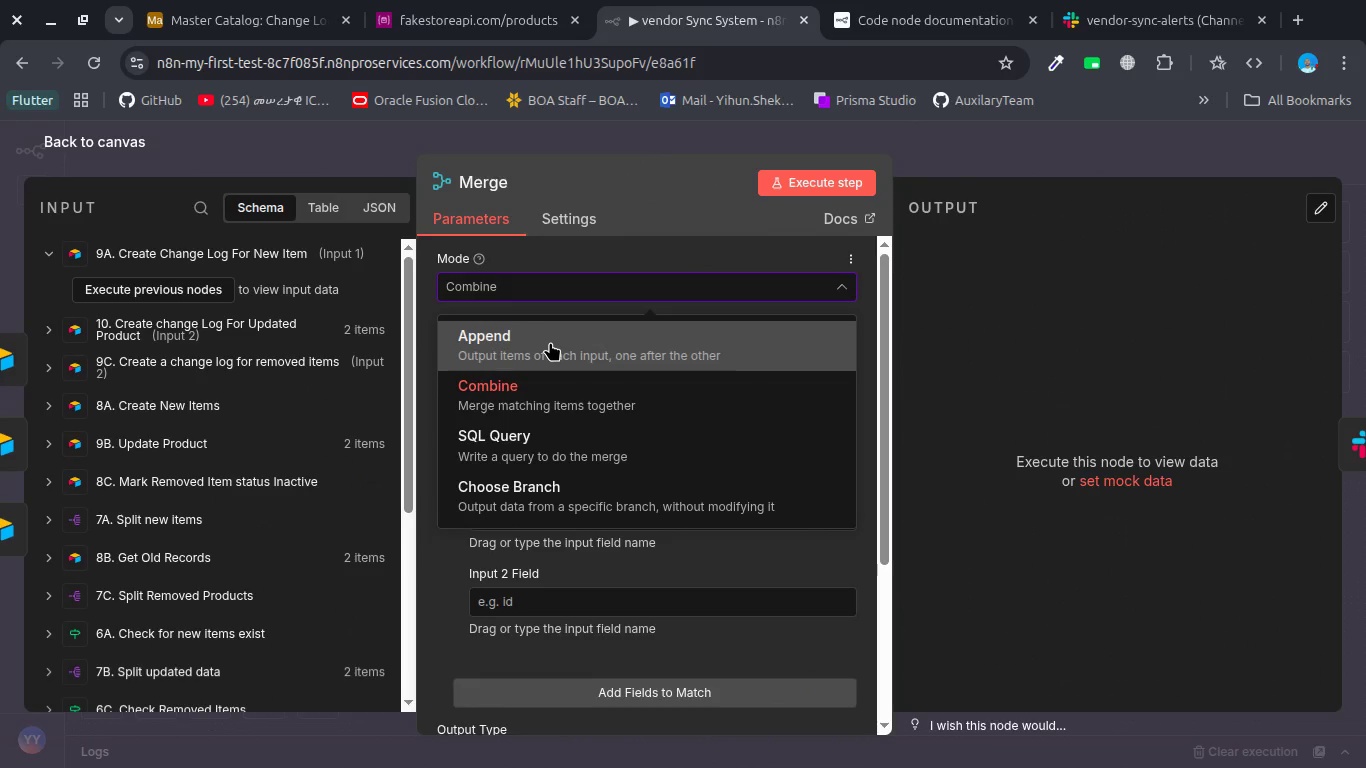 
left_click([550, 342])
 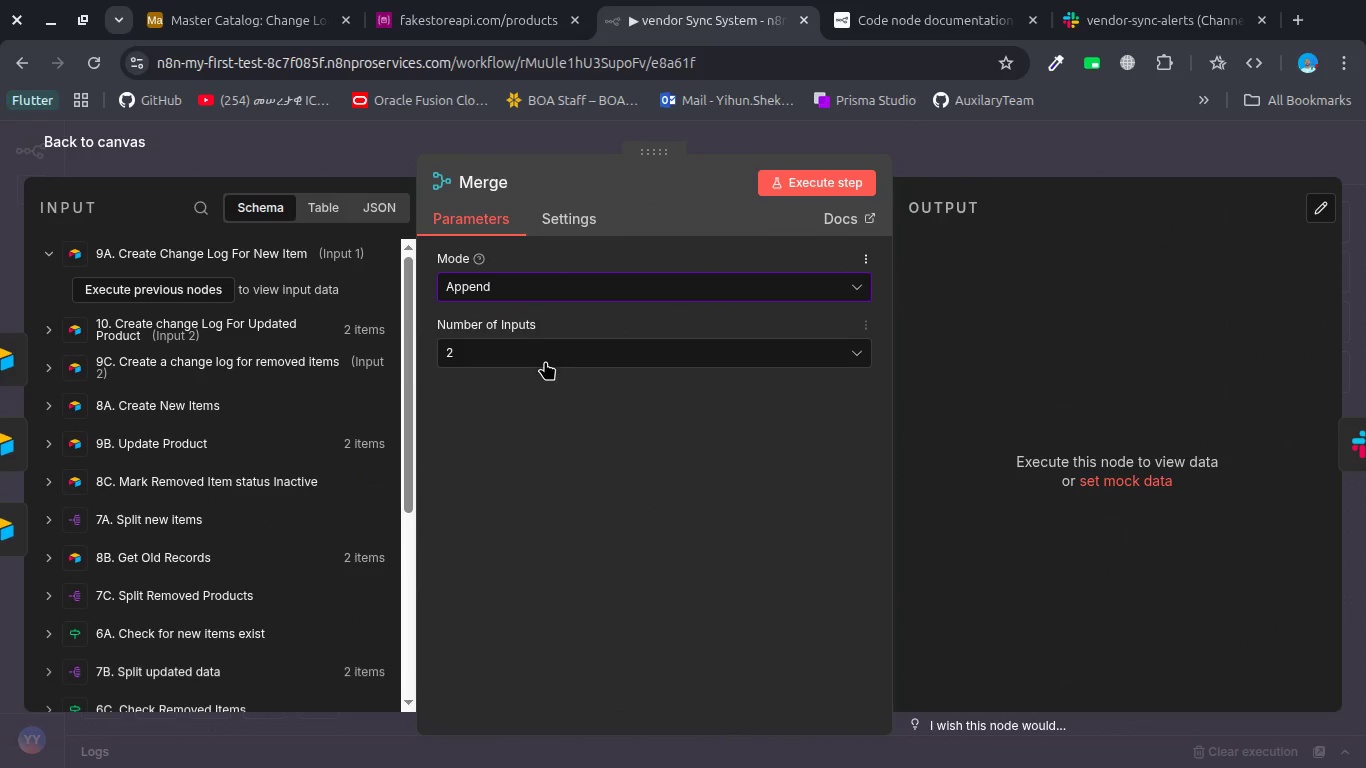 
left_click([543, 364])
 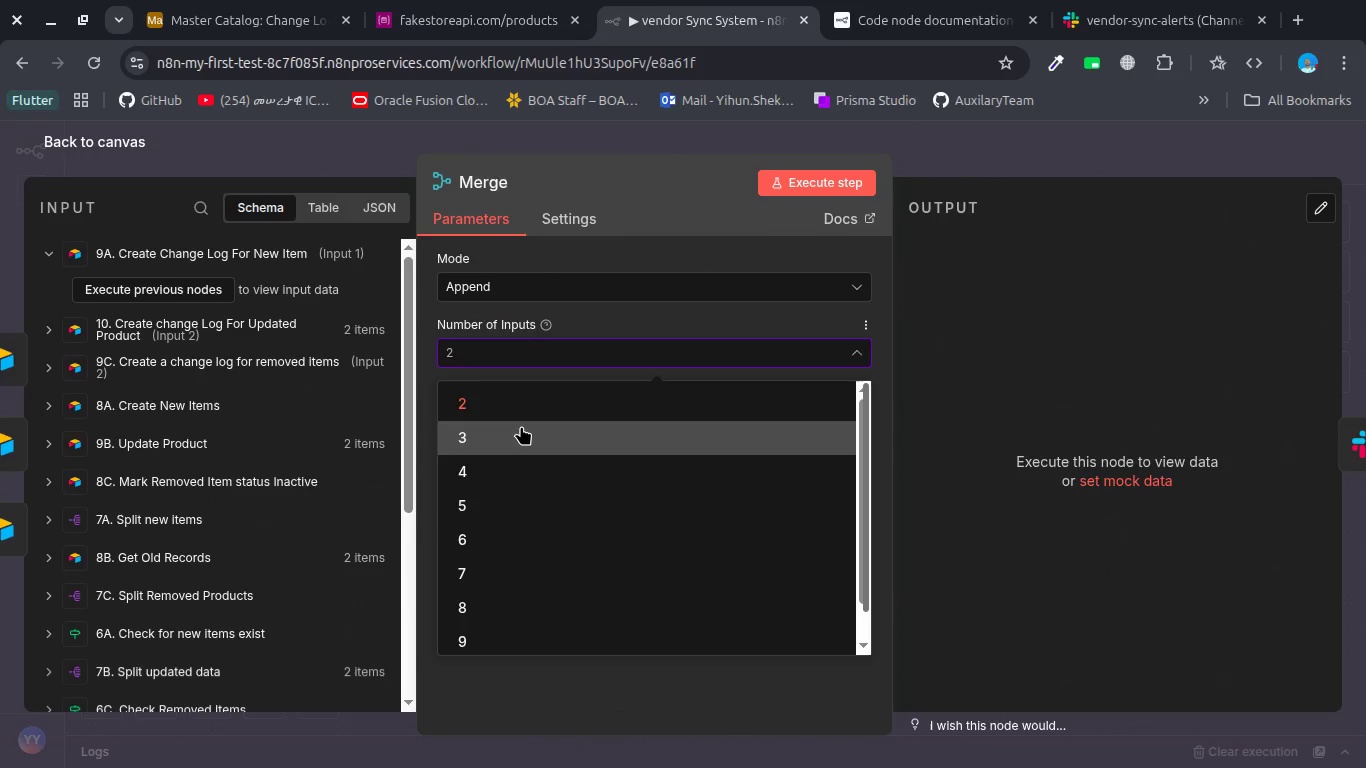 
left_click([521, 426])
 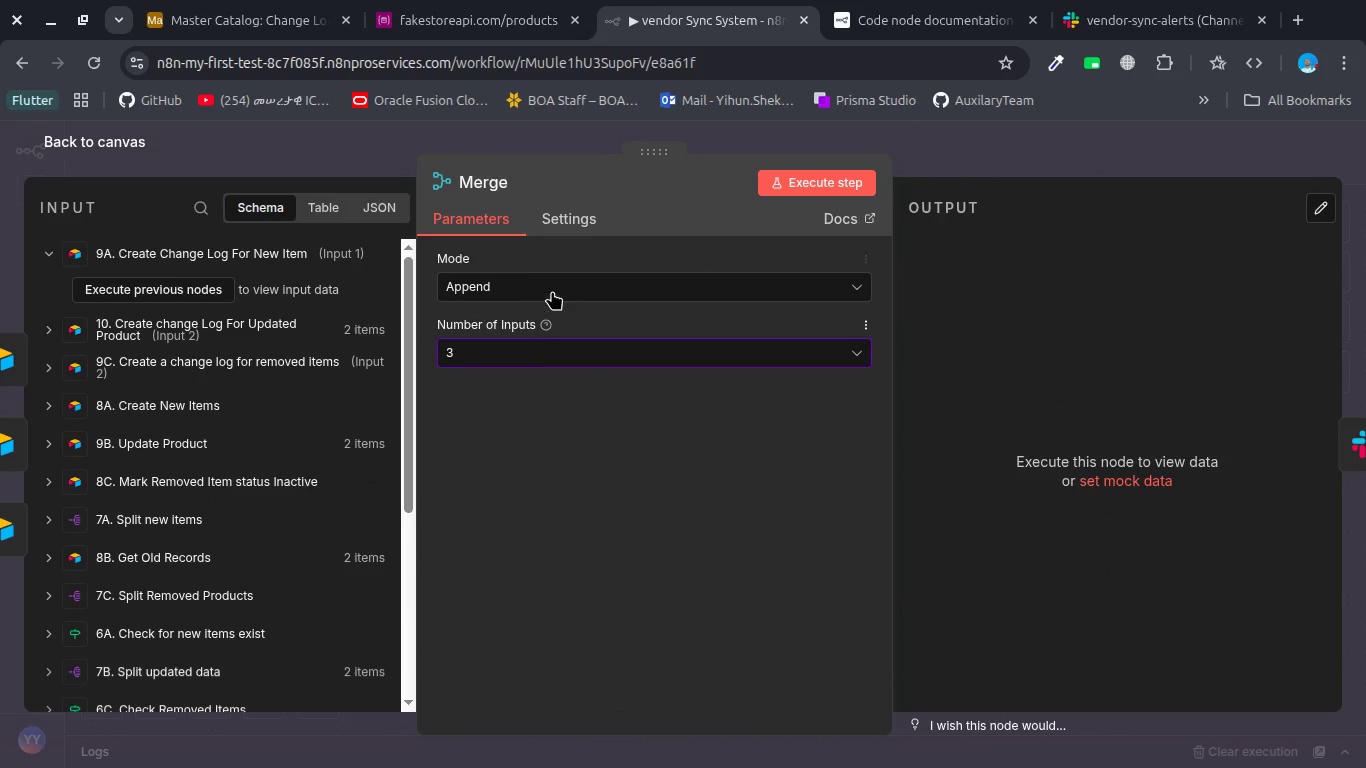 
left_click([554, 285])
 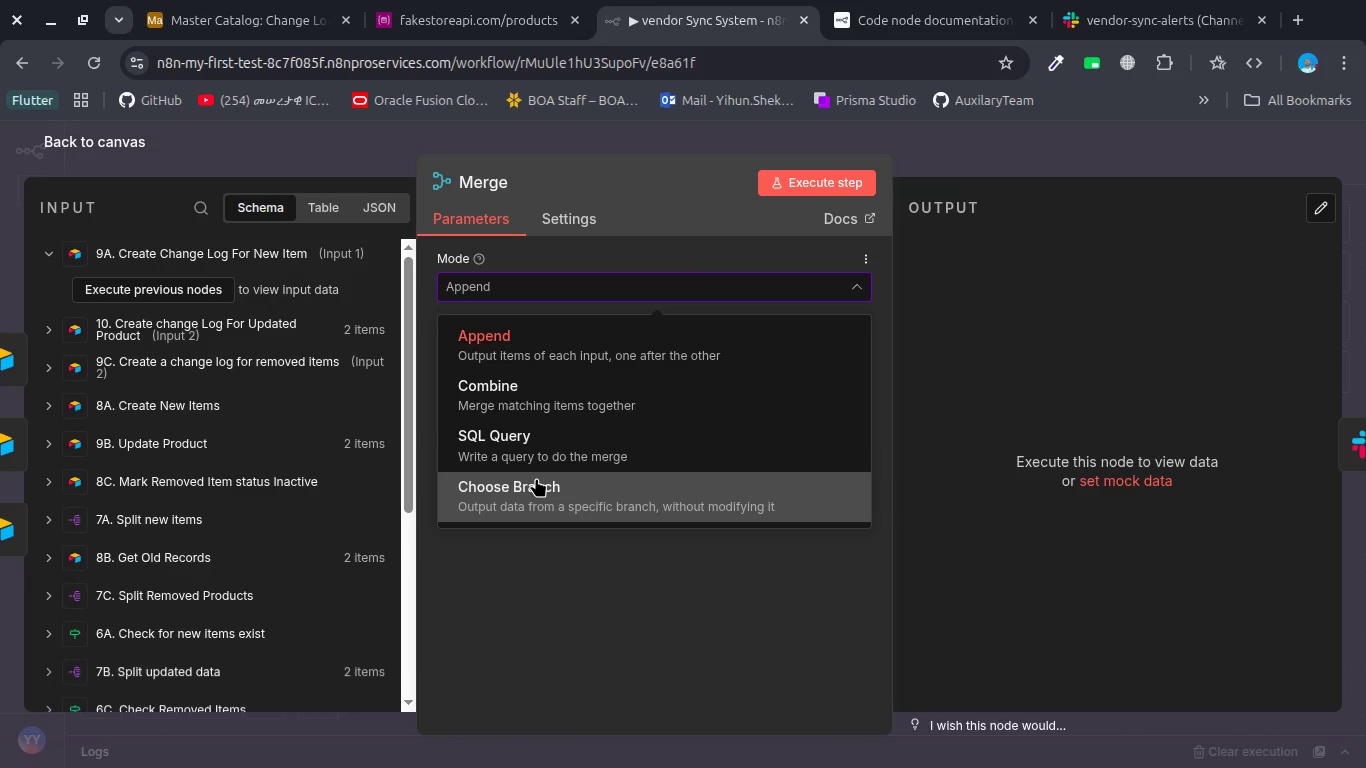 
wait(5.8)
 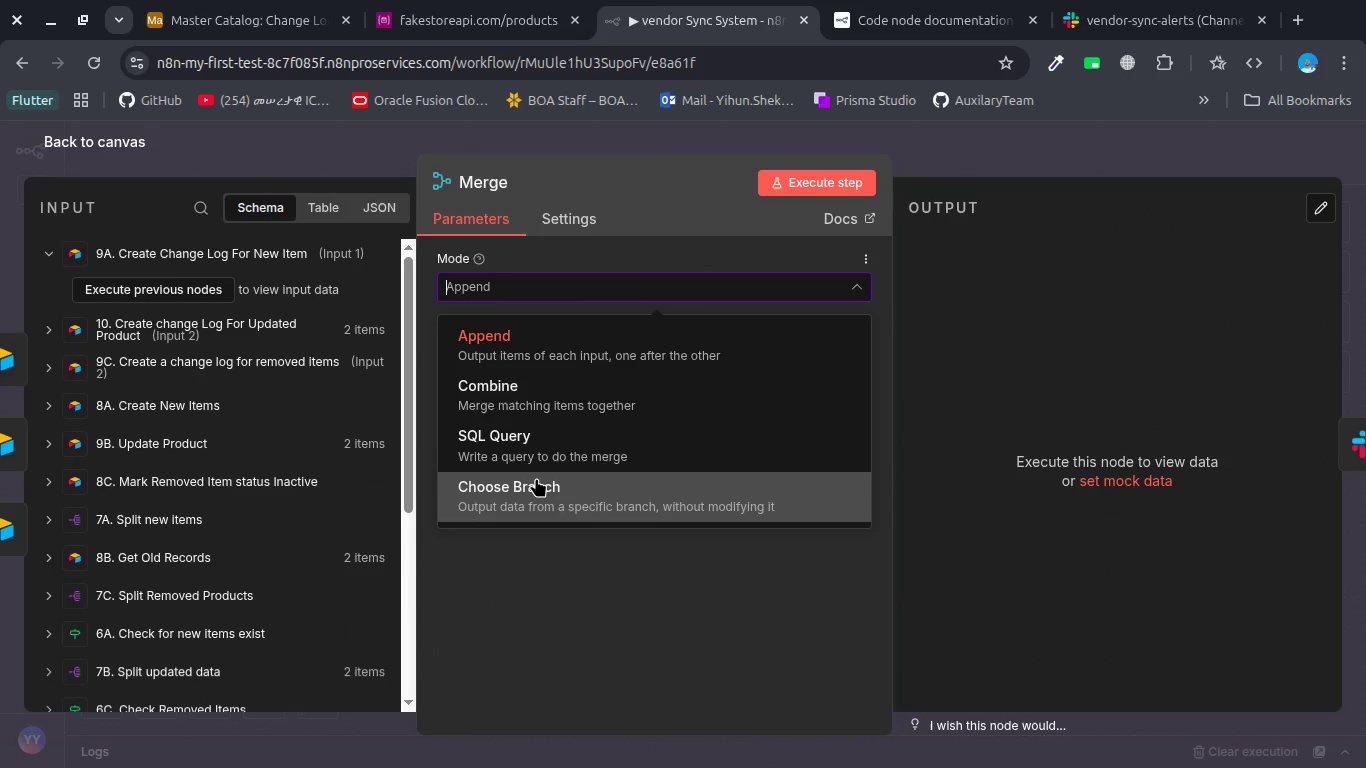 
left_click([784, 178])
 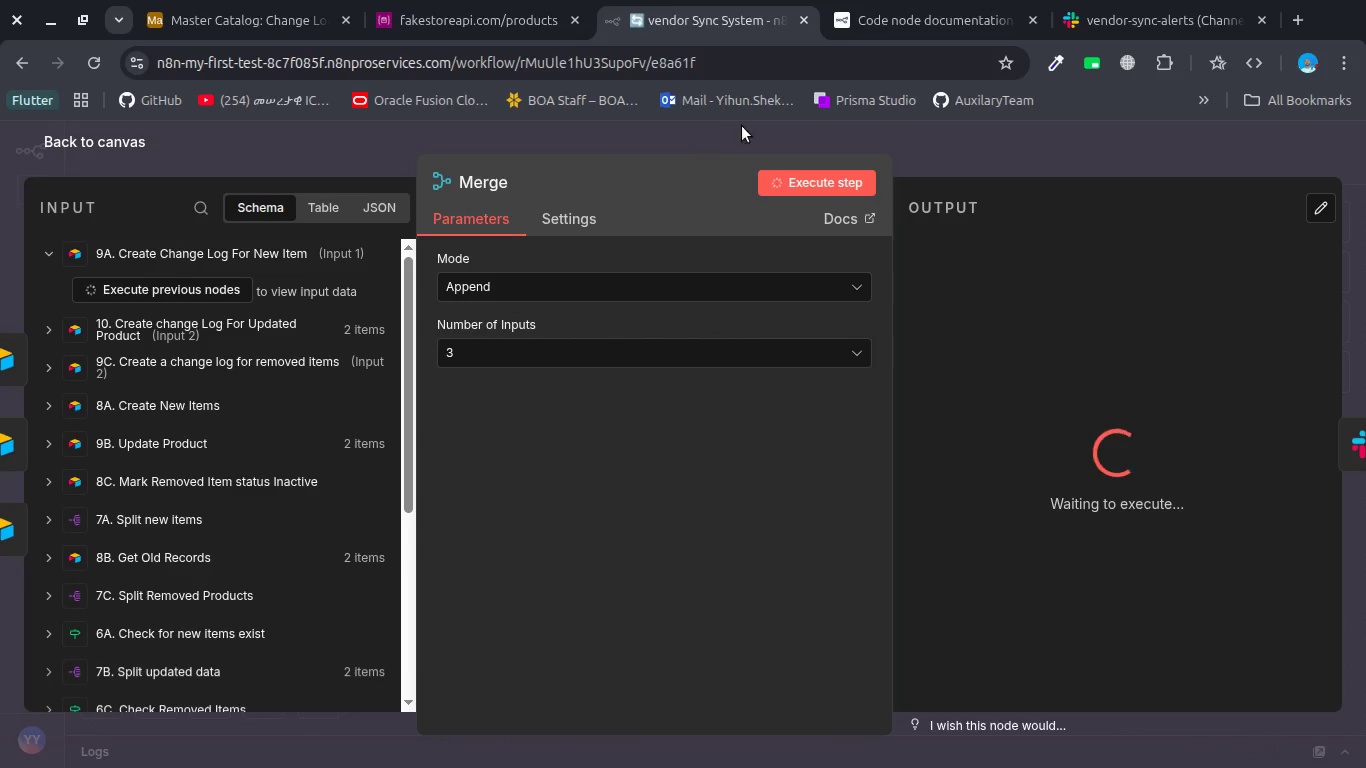 
left_click([744, 125])
 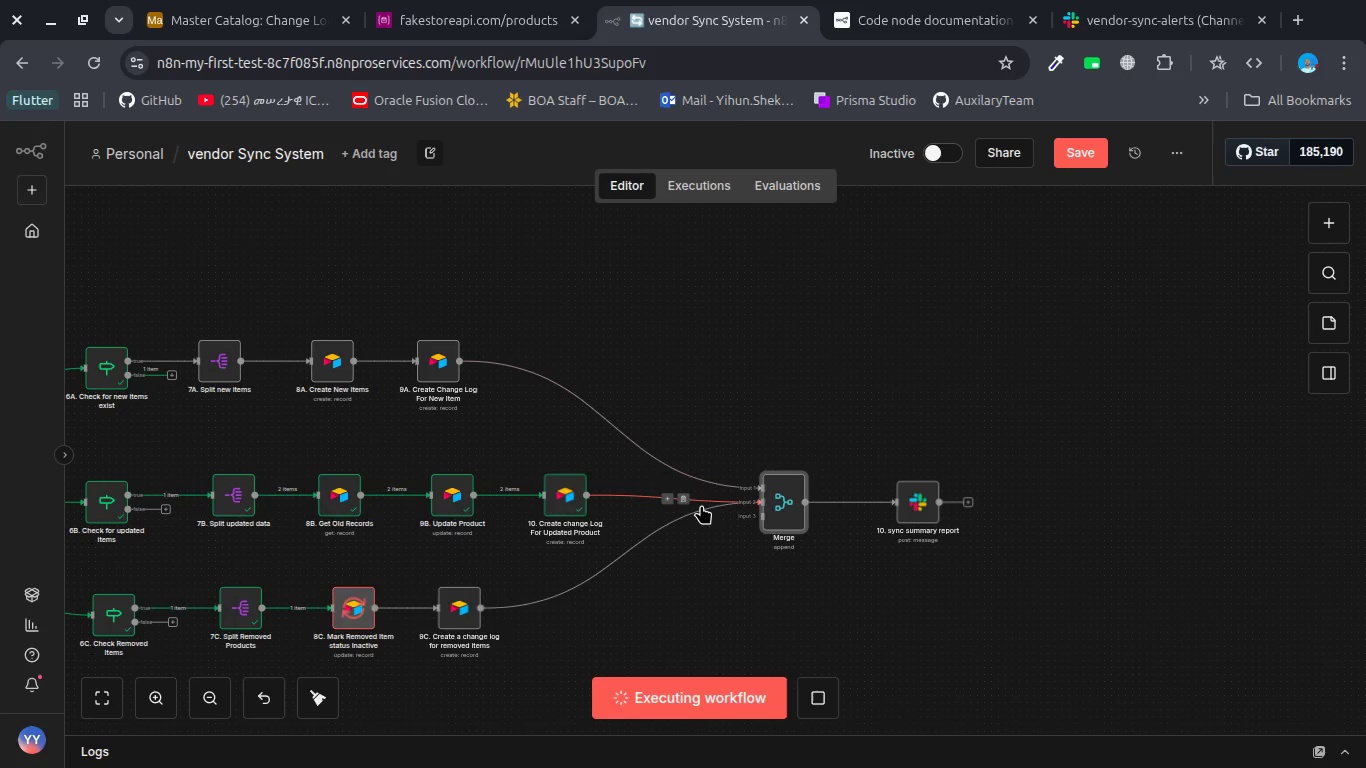 
left_click_drag(start_coordinate=[702, 506], to_coordinate=[764, 520])
 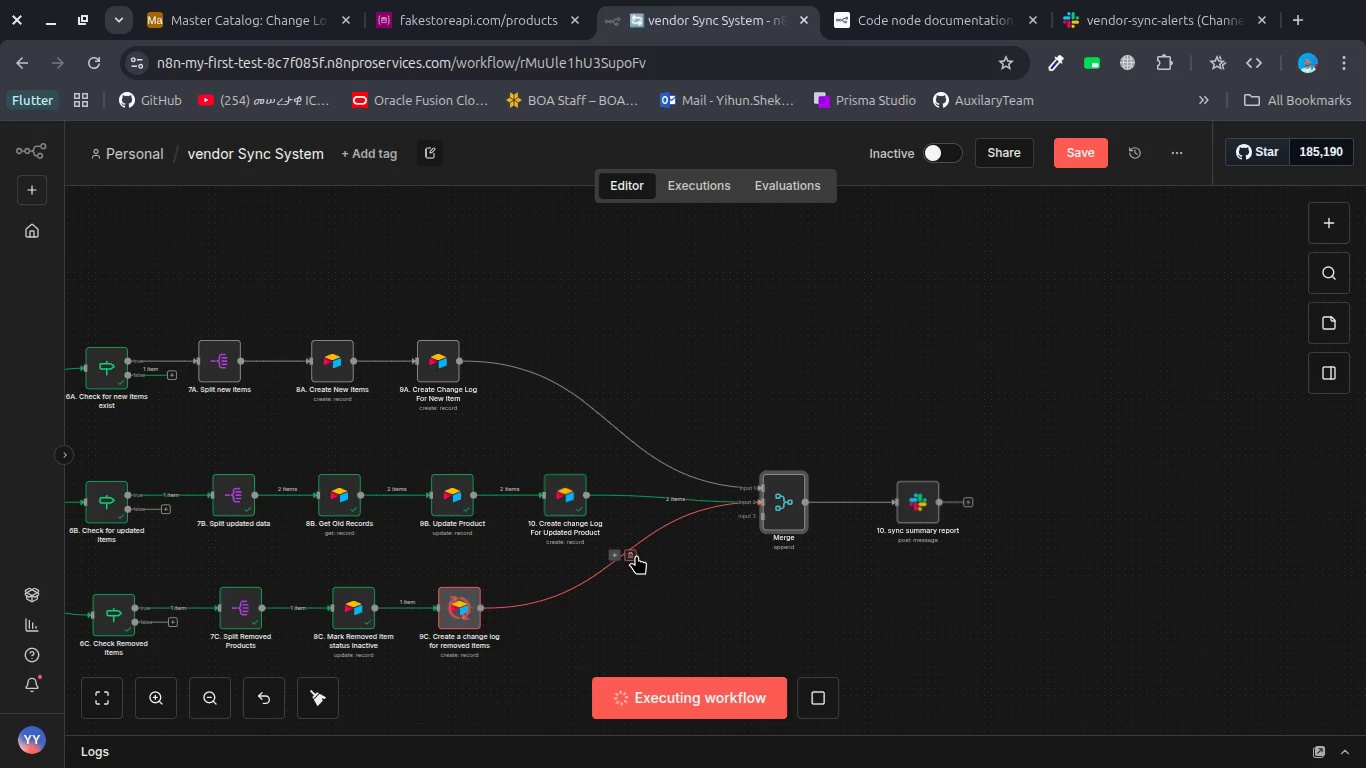 
left_click([636, 555])
 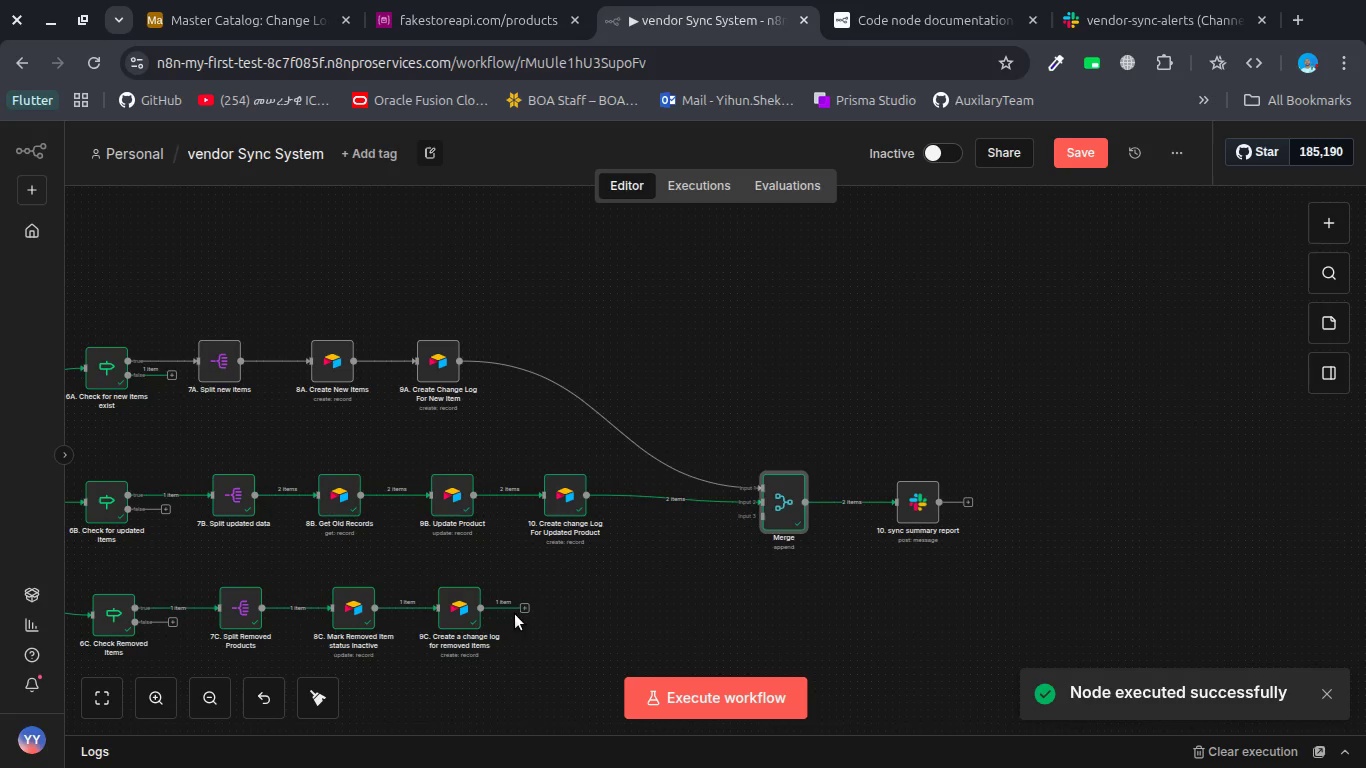 
left_click_drag(start_coordinate=[523, 608], to_coordinate=[755, 514])
 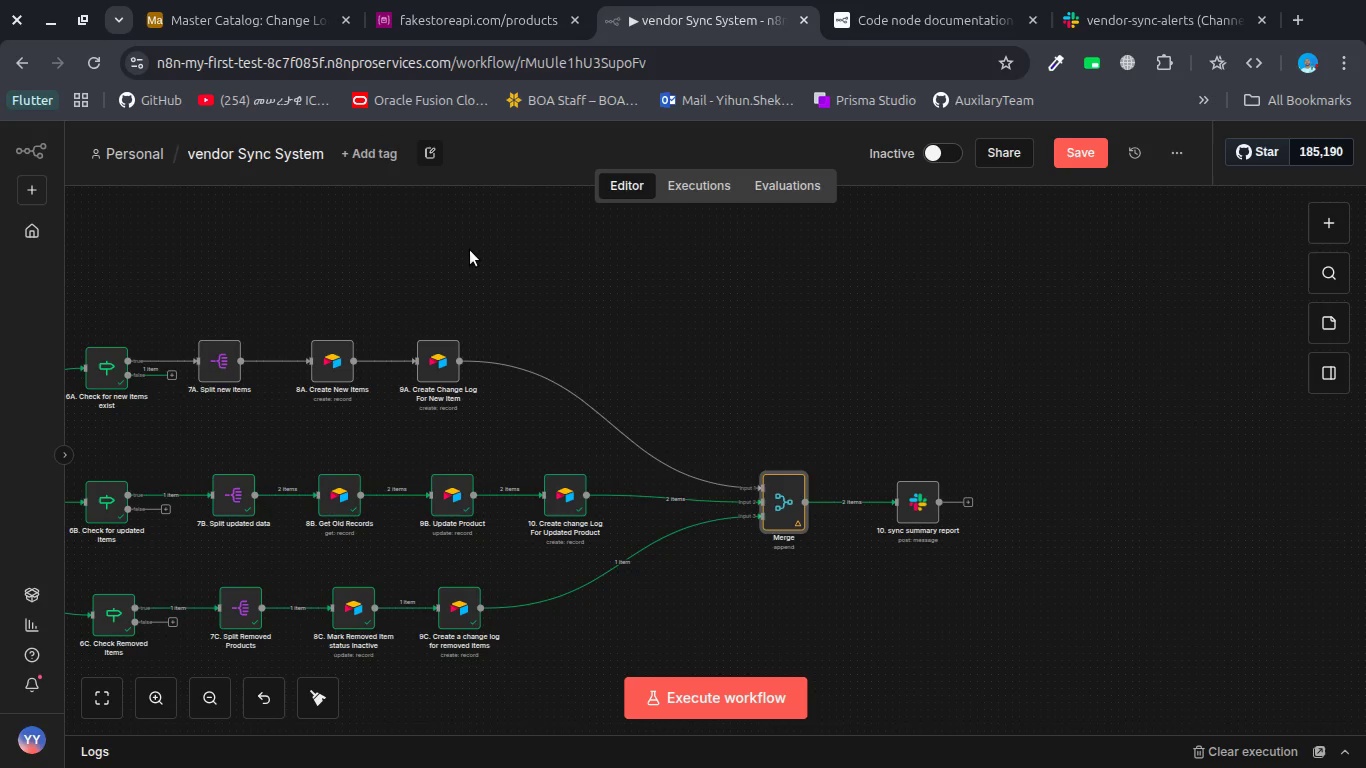 
wait(6.3)
 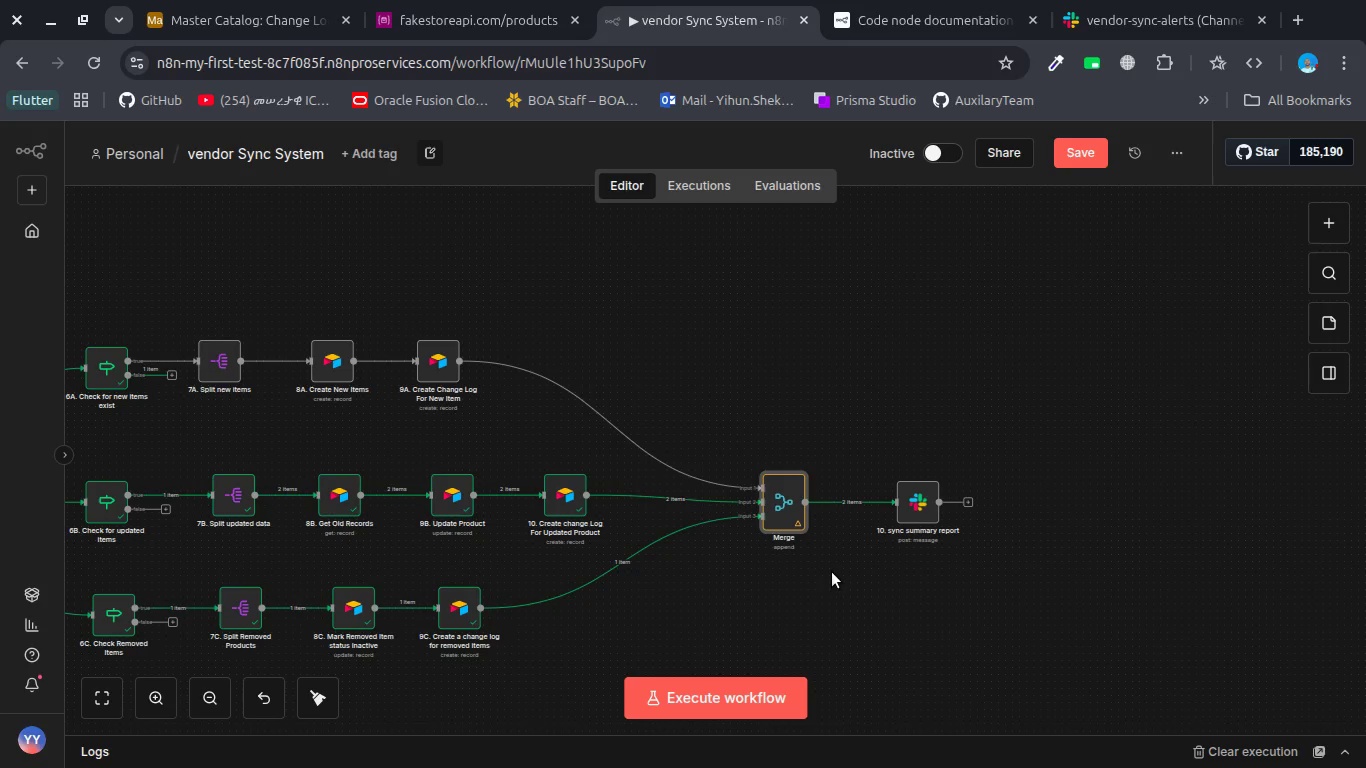 
left_click([679, 688])
 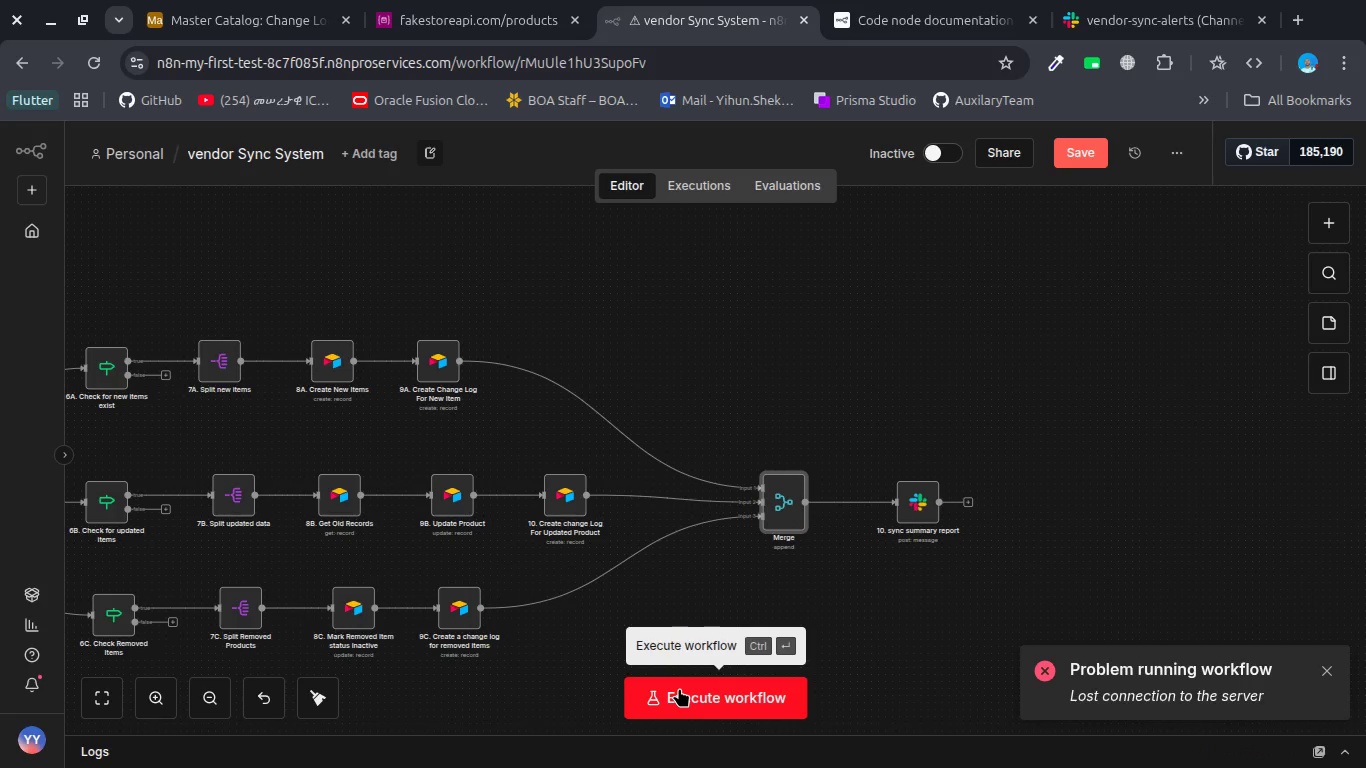 
left_click([679, 688])
 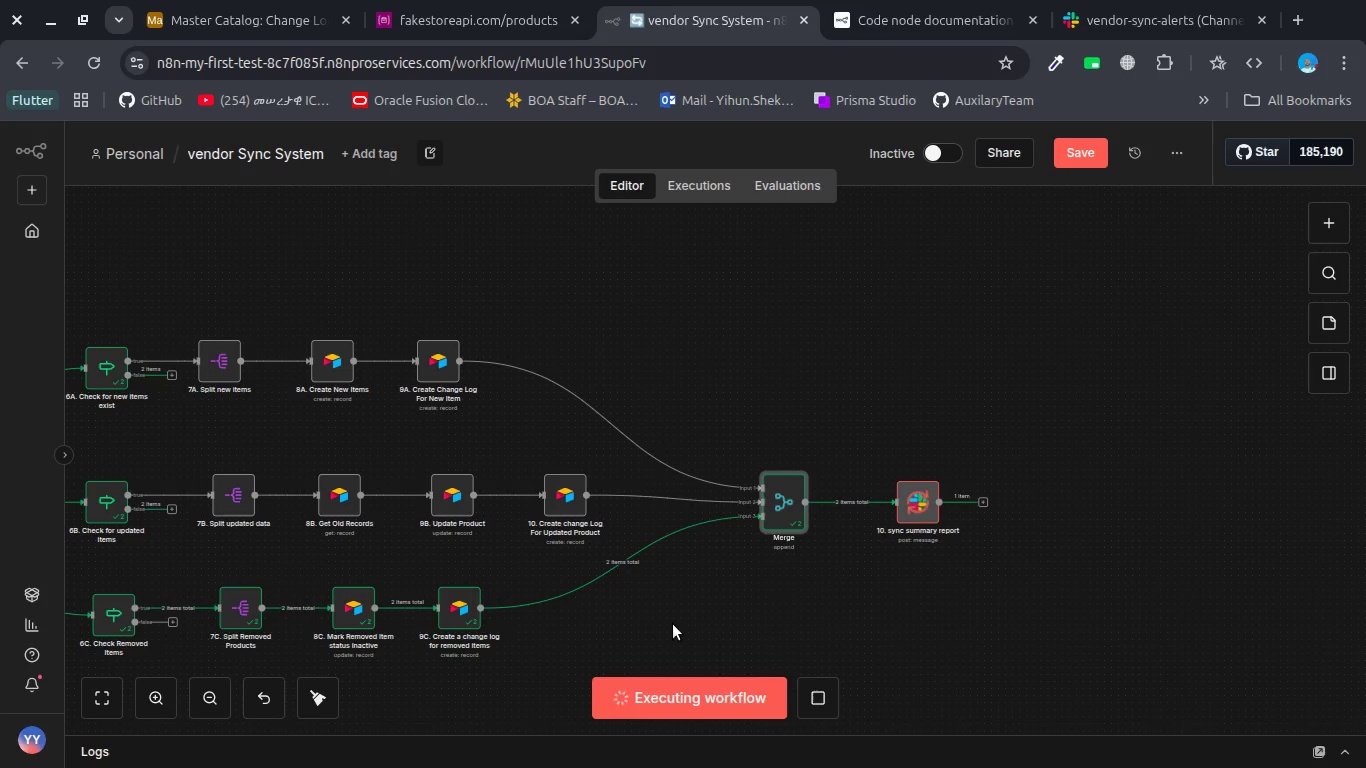 
wait(13.2)
 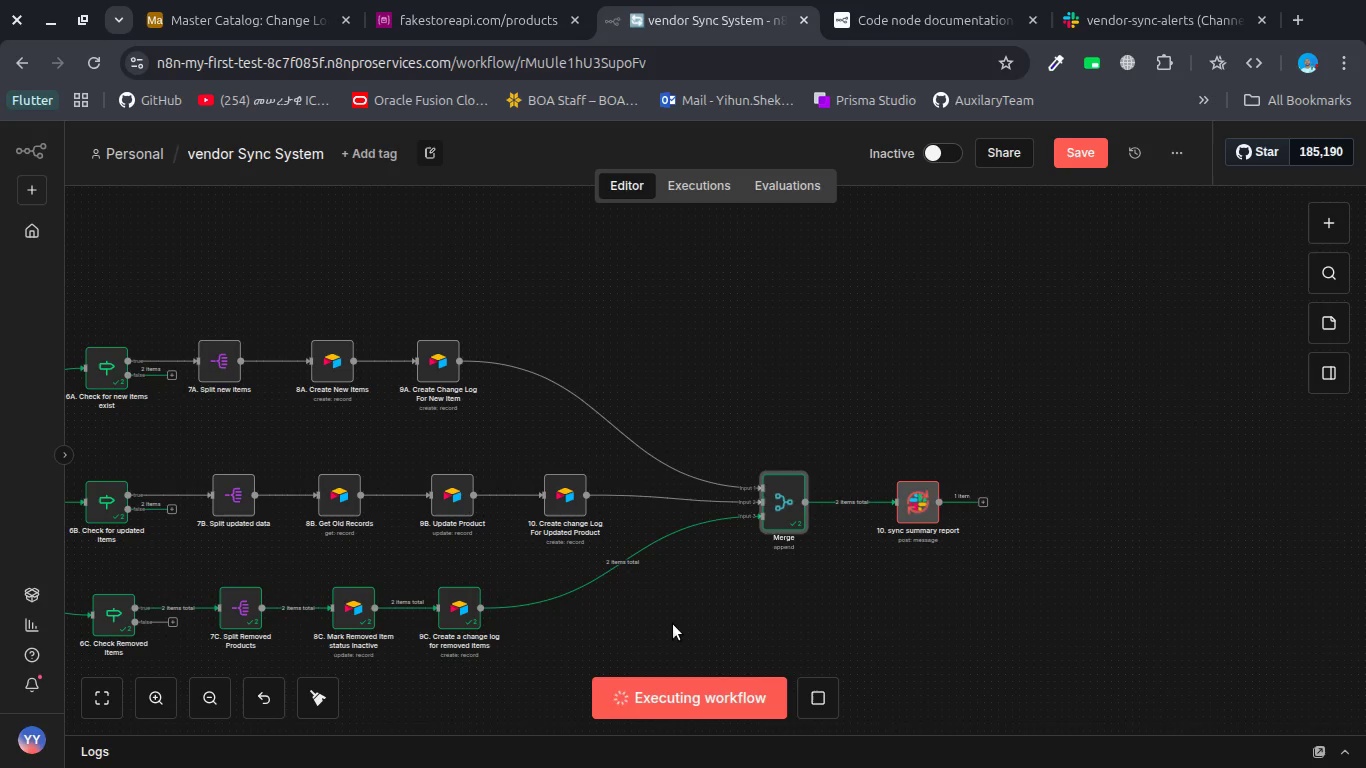 
left_click([1066, 25])
 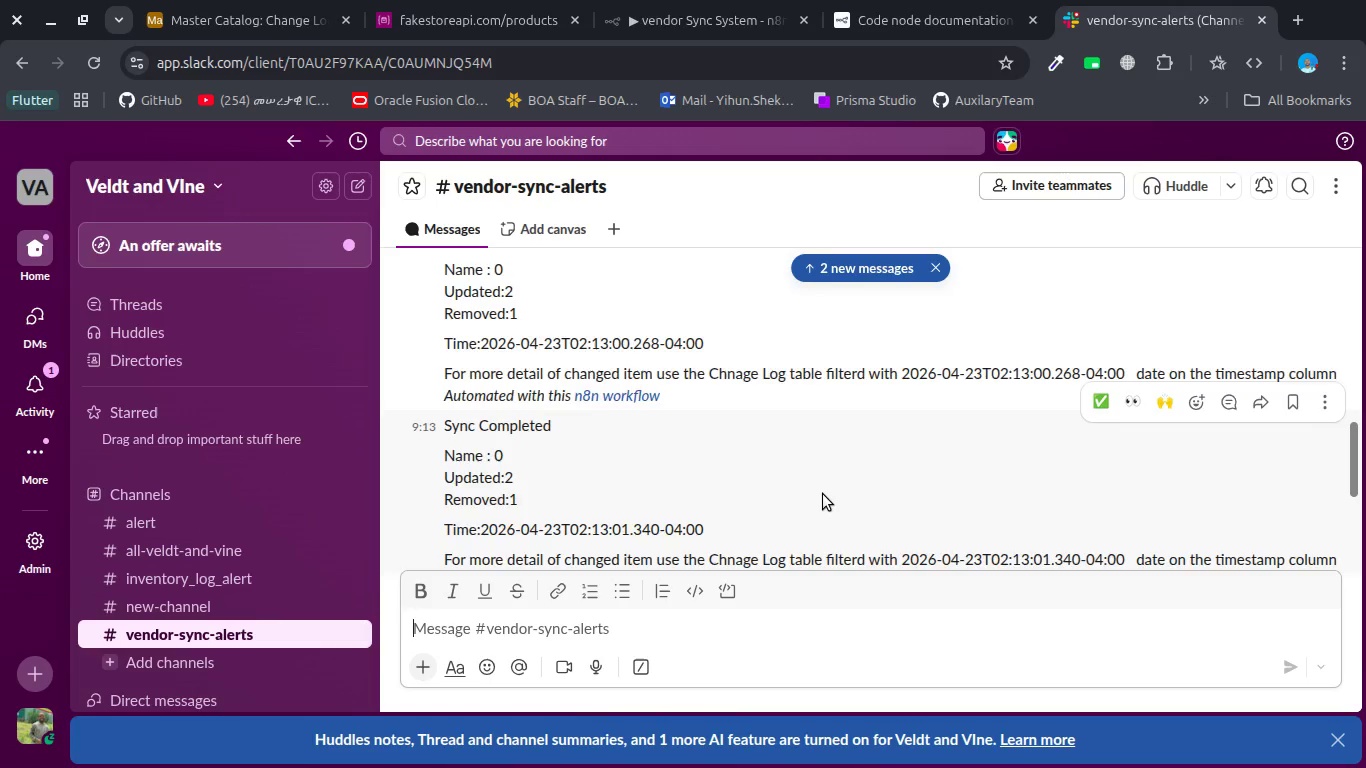 
scroll: coordinate [823, 494], scroll_direction: down, amount: 10.0
 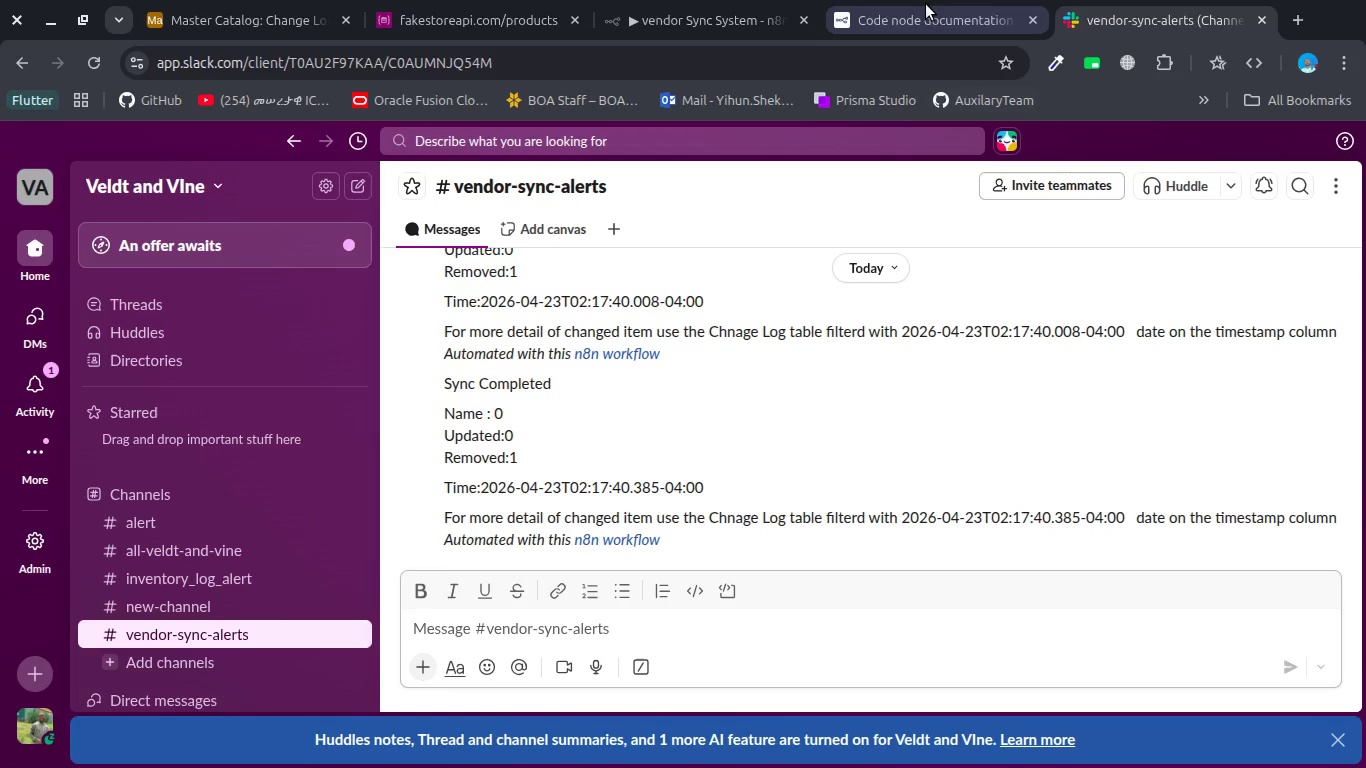 
left_click([920, 0])
 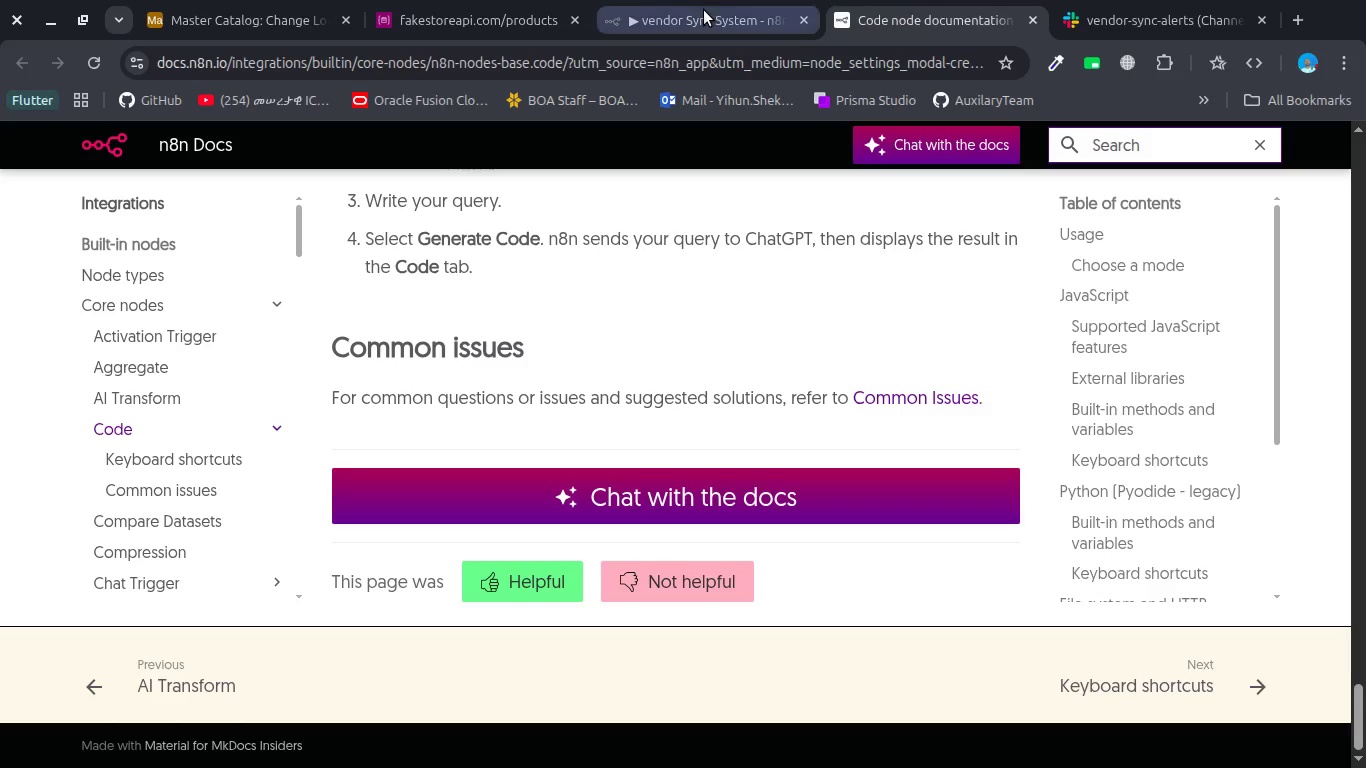 
left_click([704, 10])
 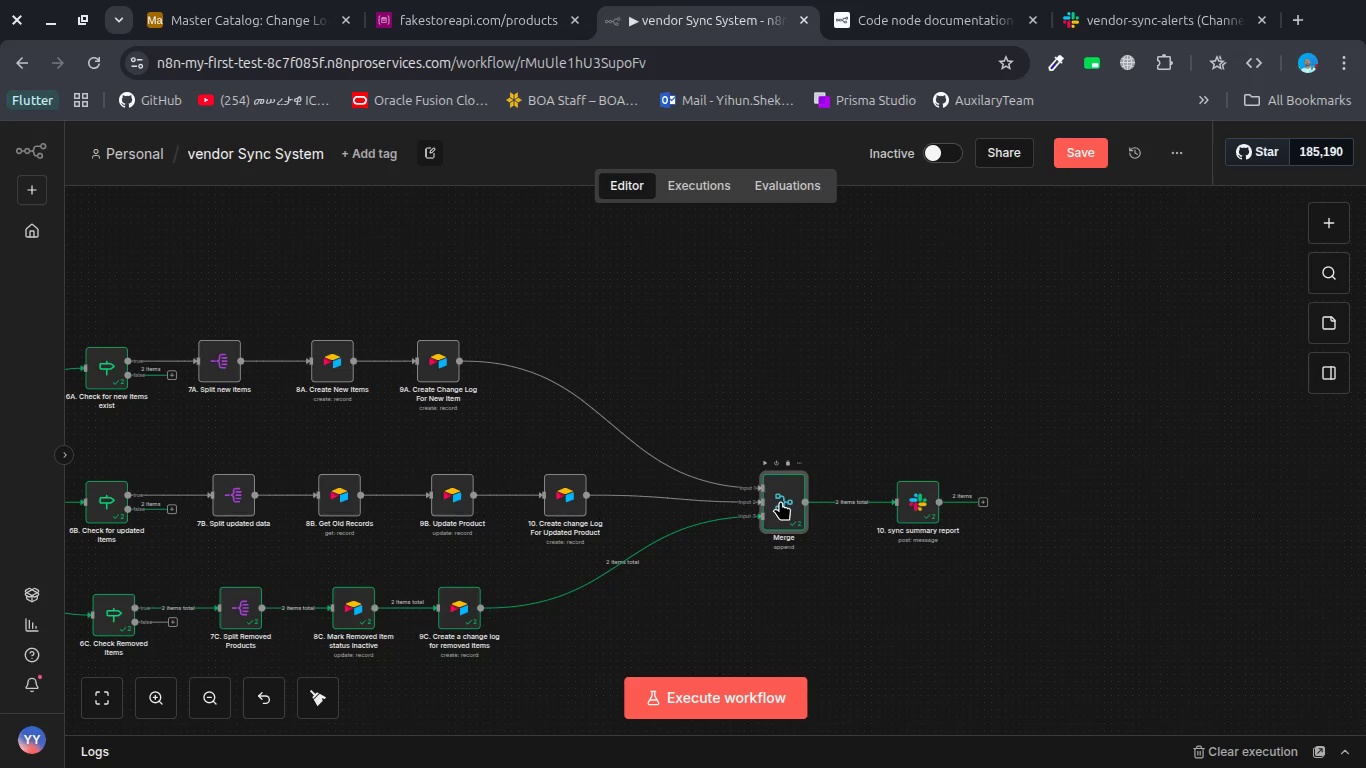 
scroll: coordinate [780, 501], scroll_direction: up, amount: 1.0
 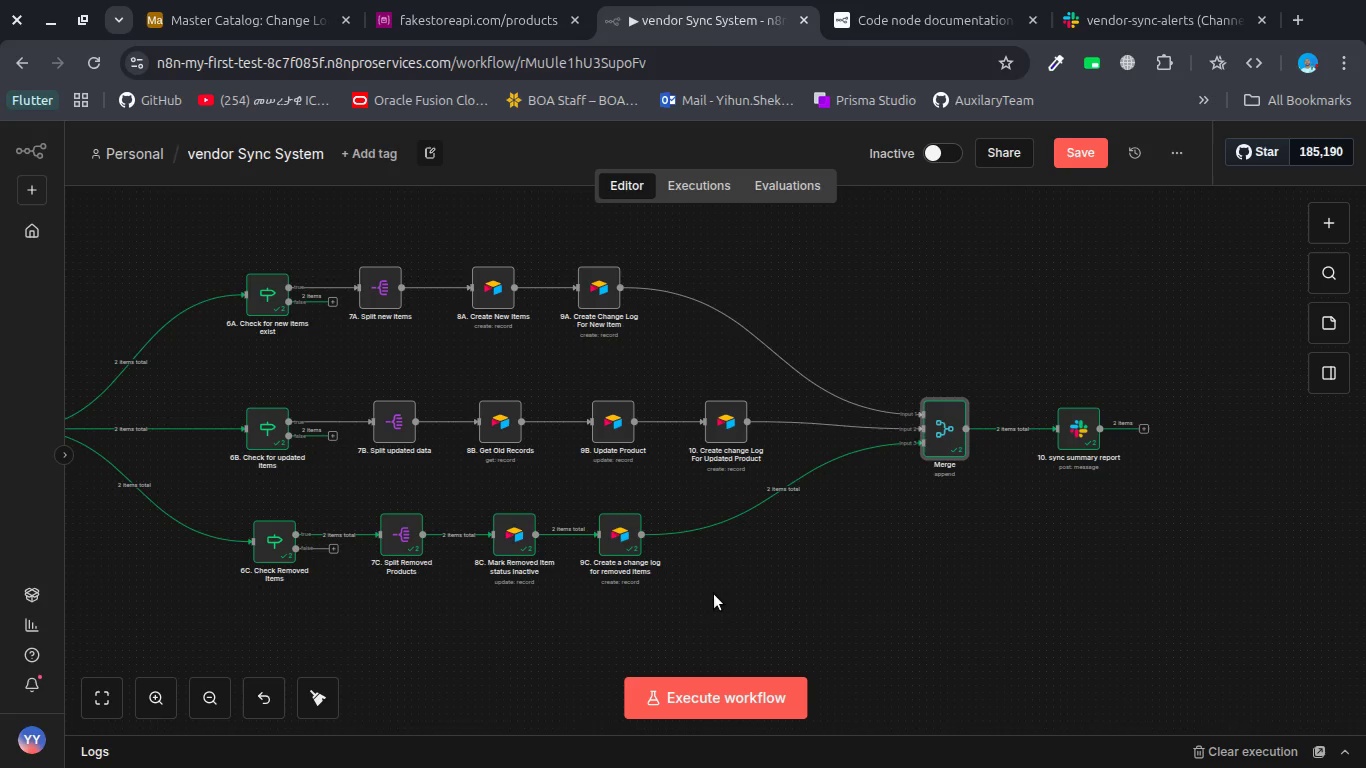 
wait(12.68)
 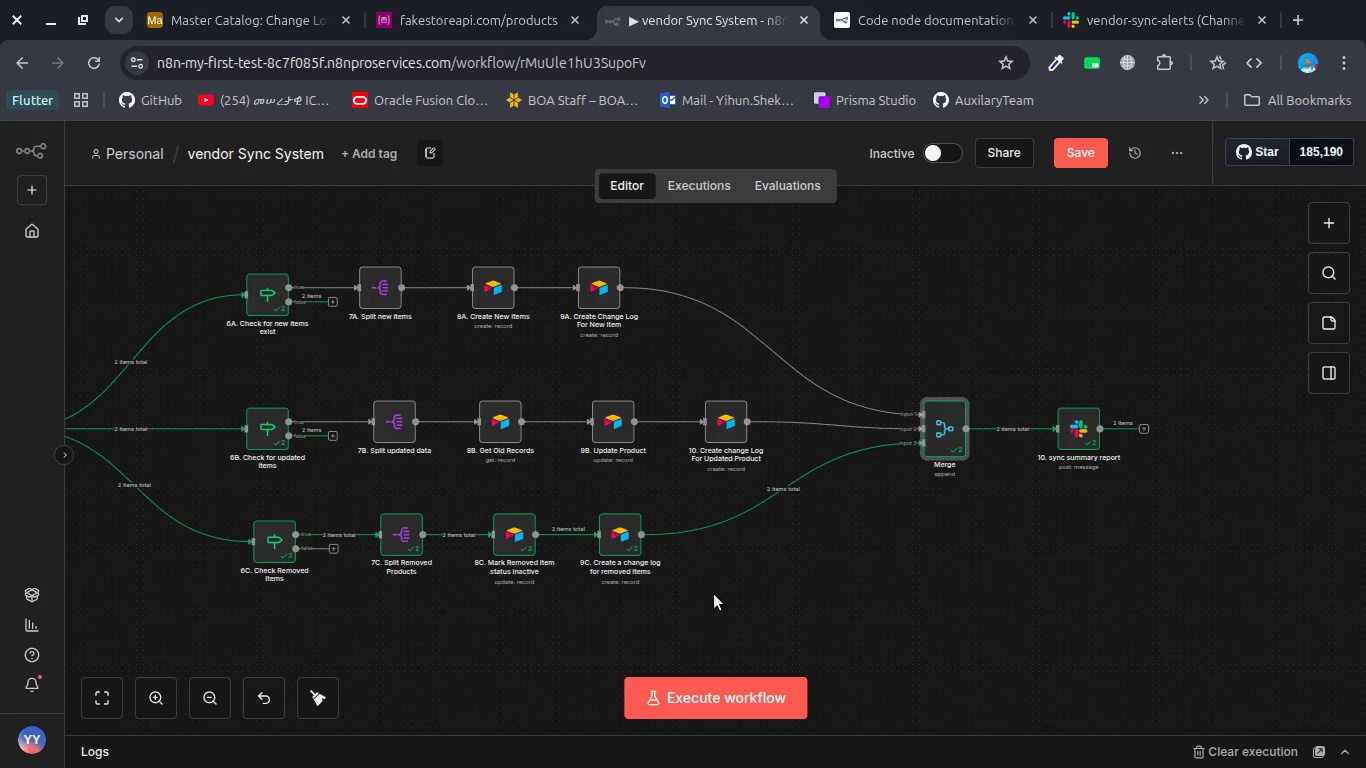 
double_click([275, 539])
 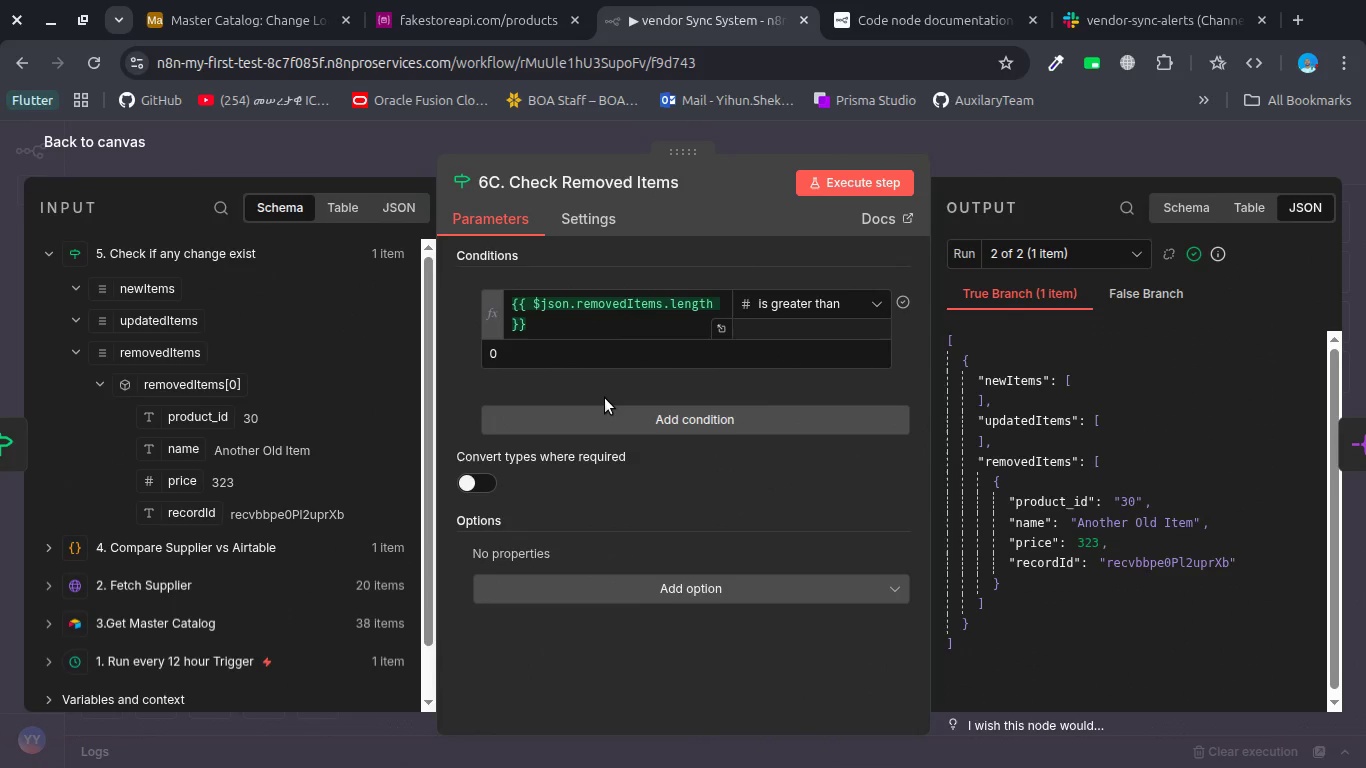 
left_click([604, 379])
 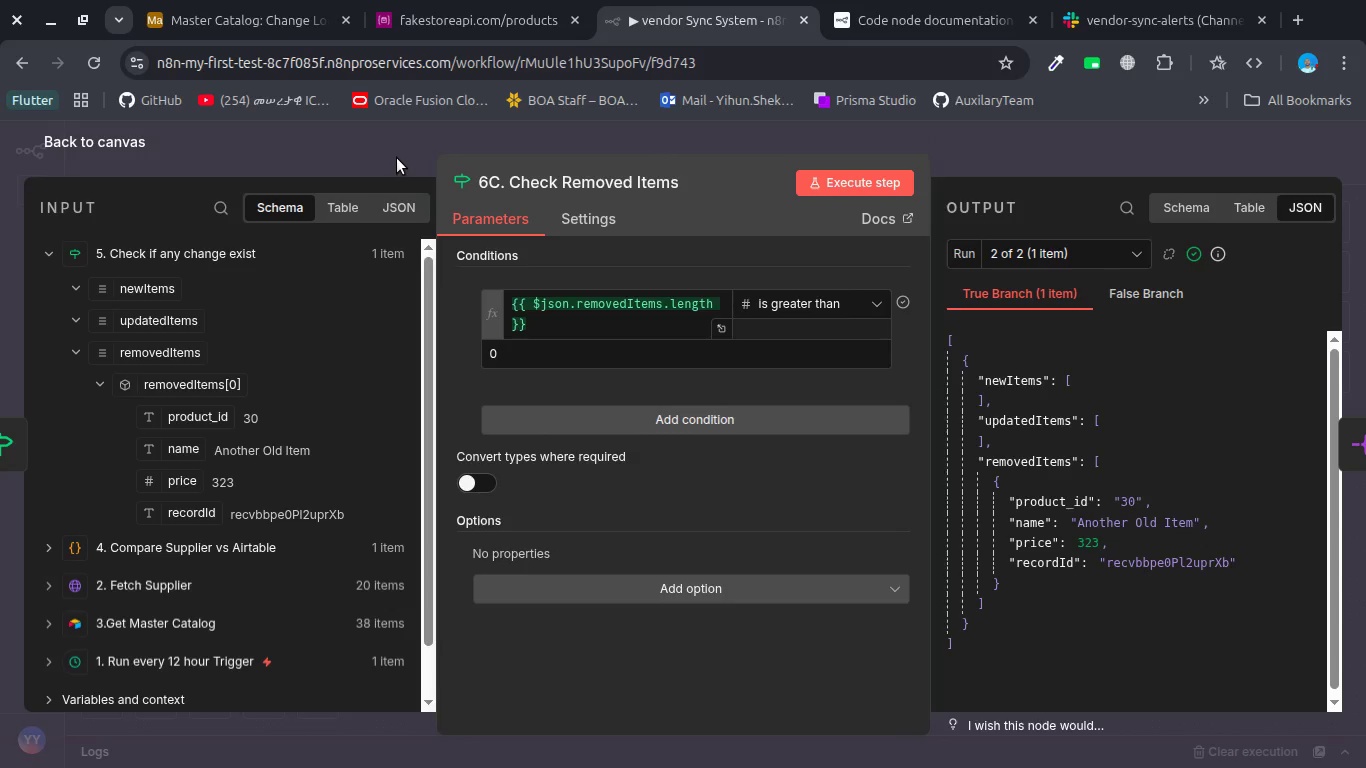 
left_click([397, 158])
 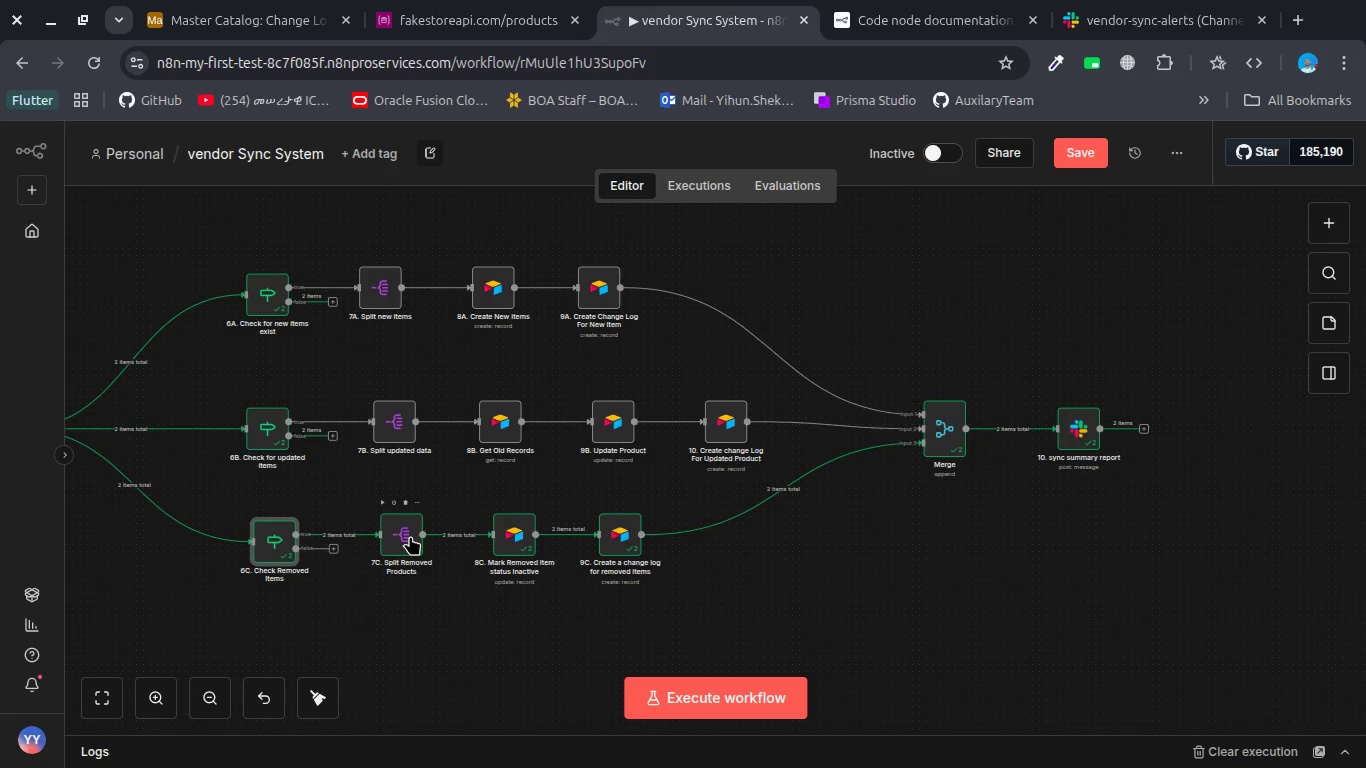 
wait(5.28)
 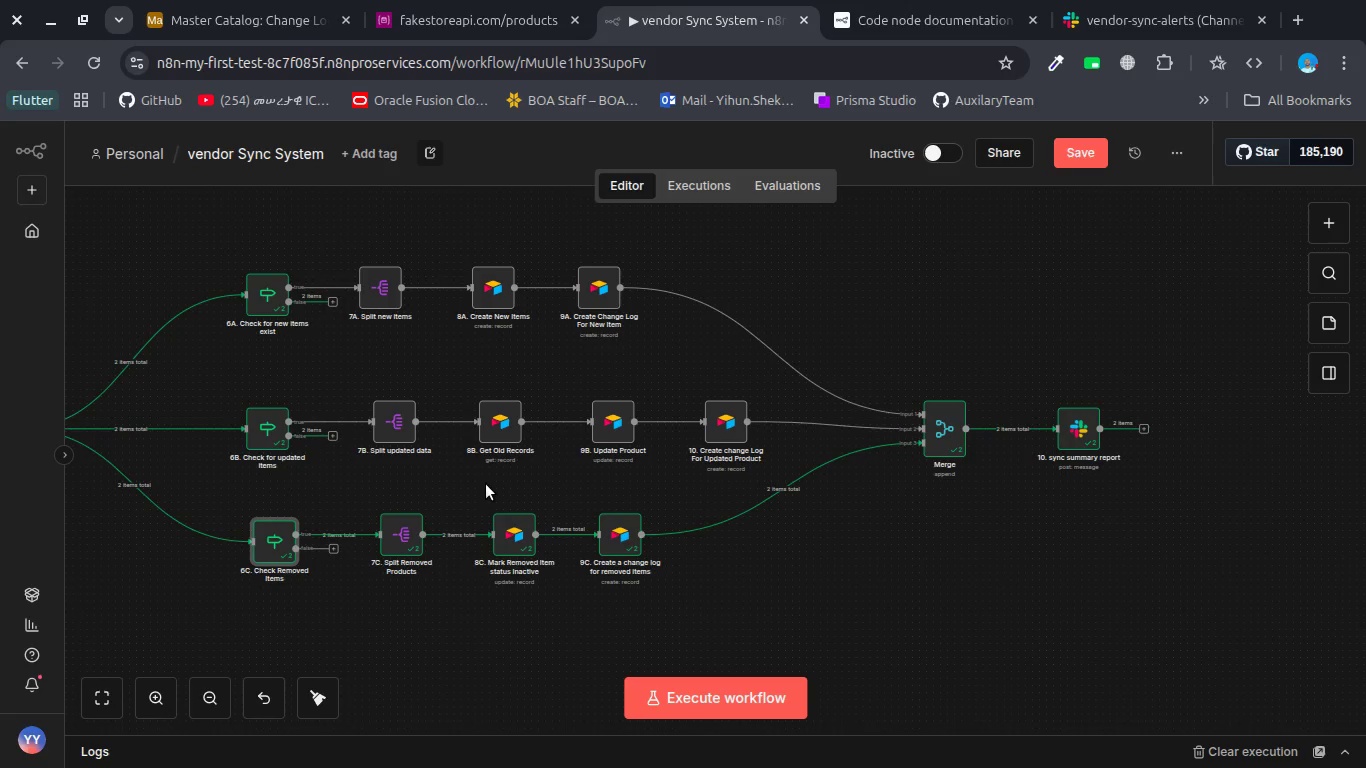 
scroll: coordinate [332, 485], scroll_direction: up, amount: 6.0
 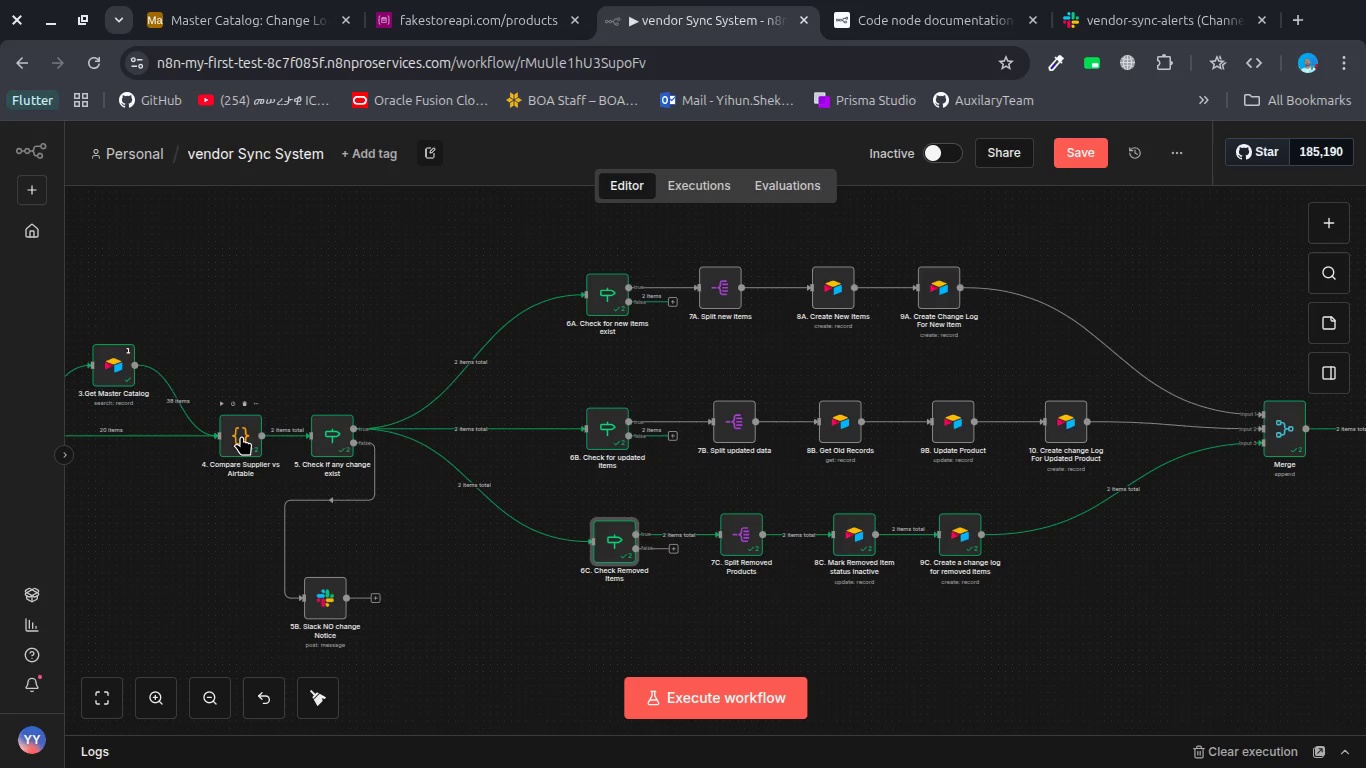 
double_click([241, 436])
 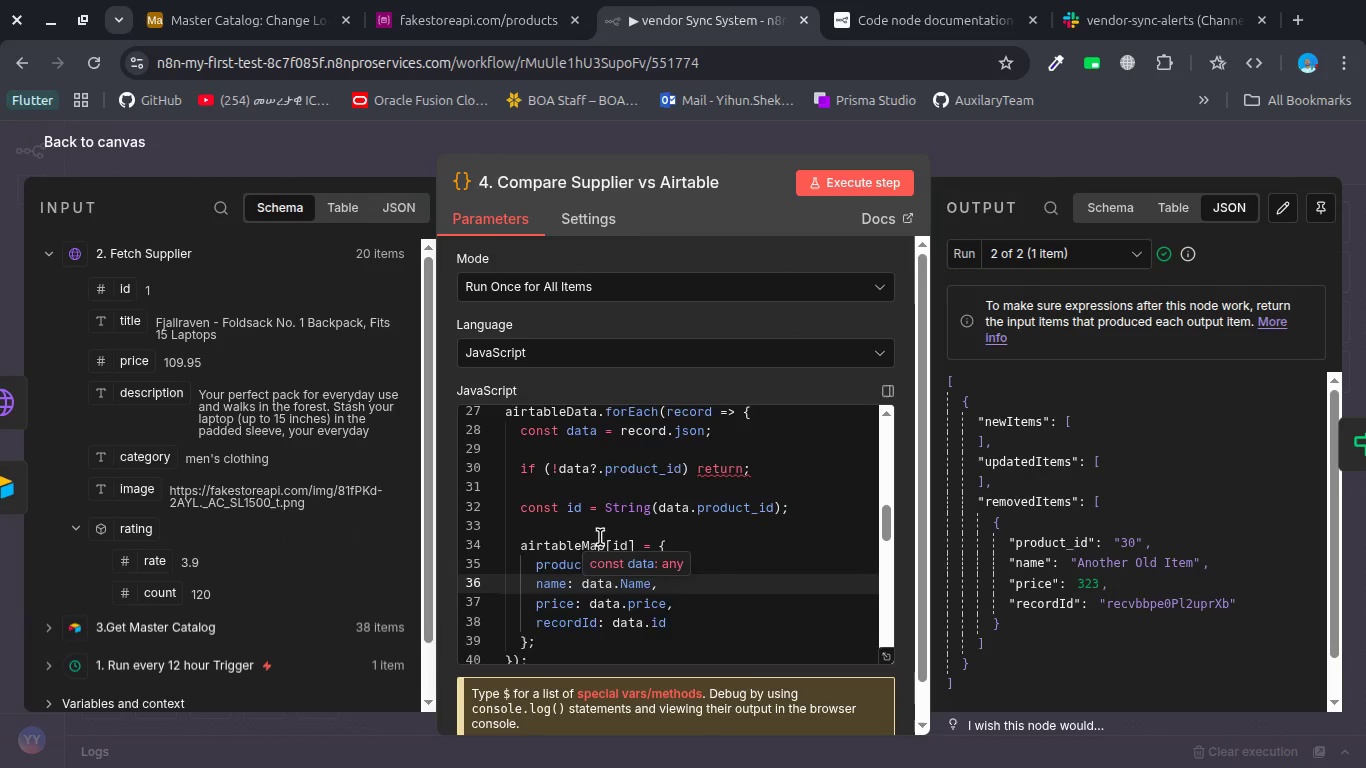 
scroll: coordinate [600, 537], scroll_direction: up, amount: 2.0
 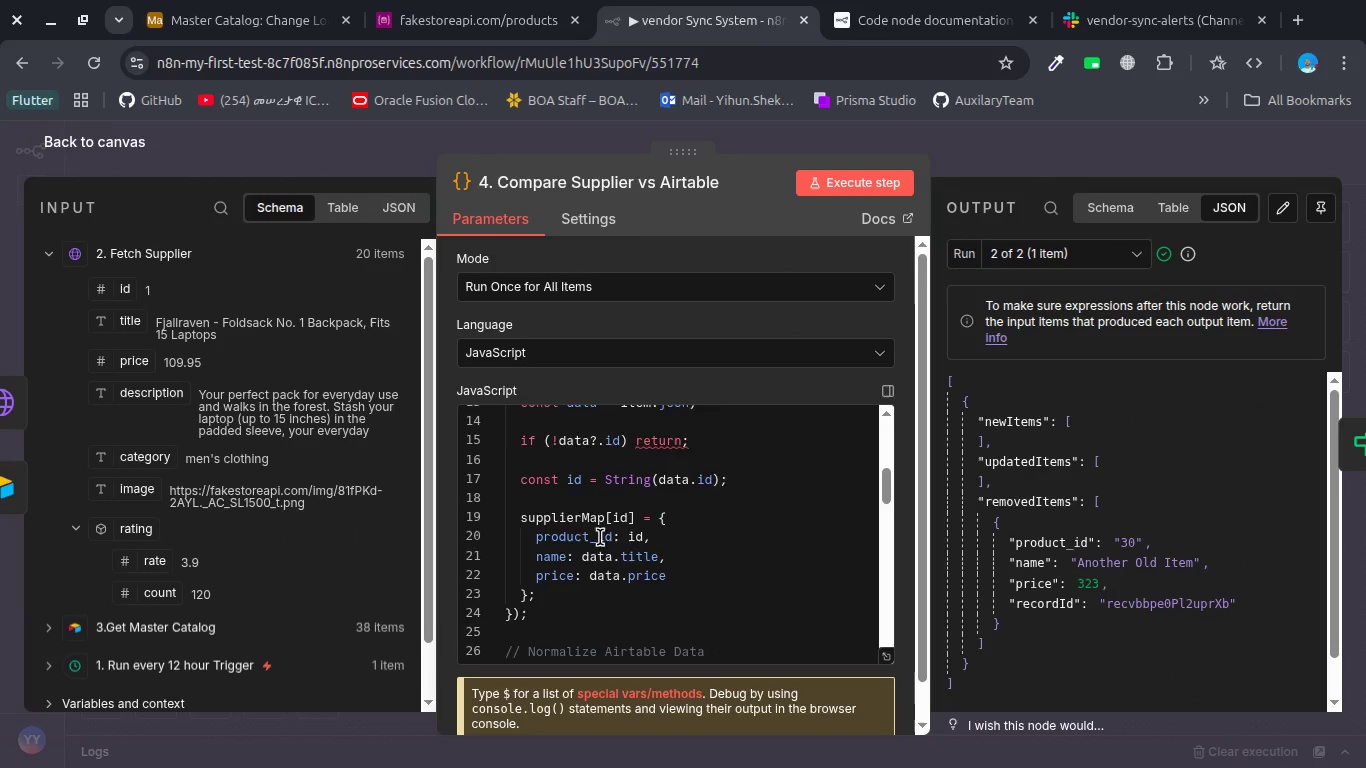 
scroll: coordinate [600, 537], scroll_direction: down, amount: 3.0
 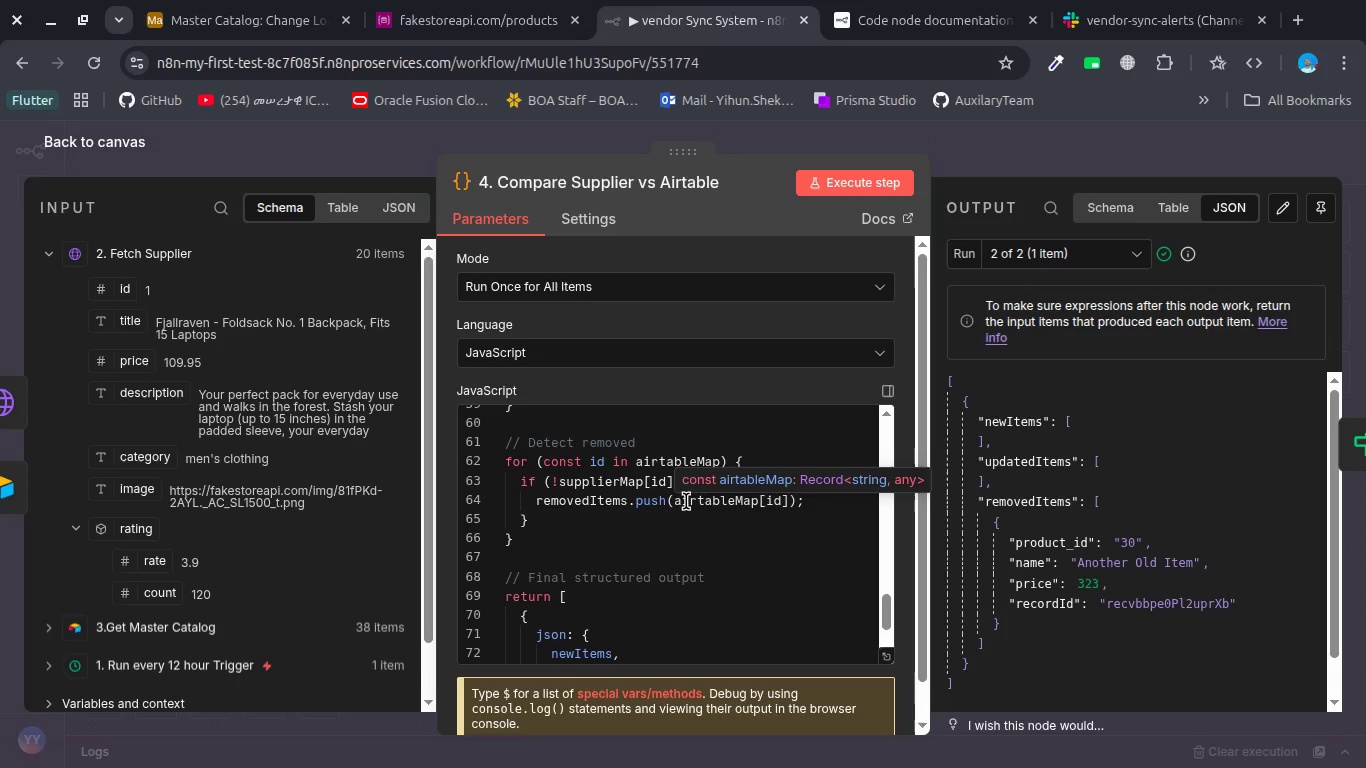 
wait(5.27)
 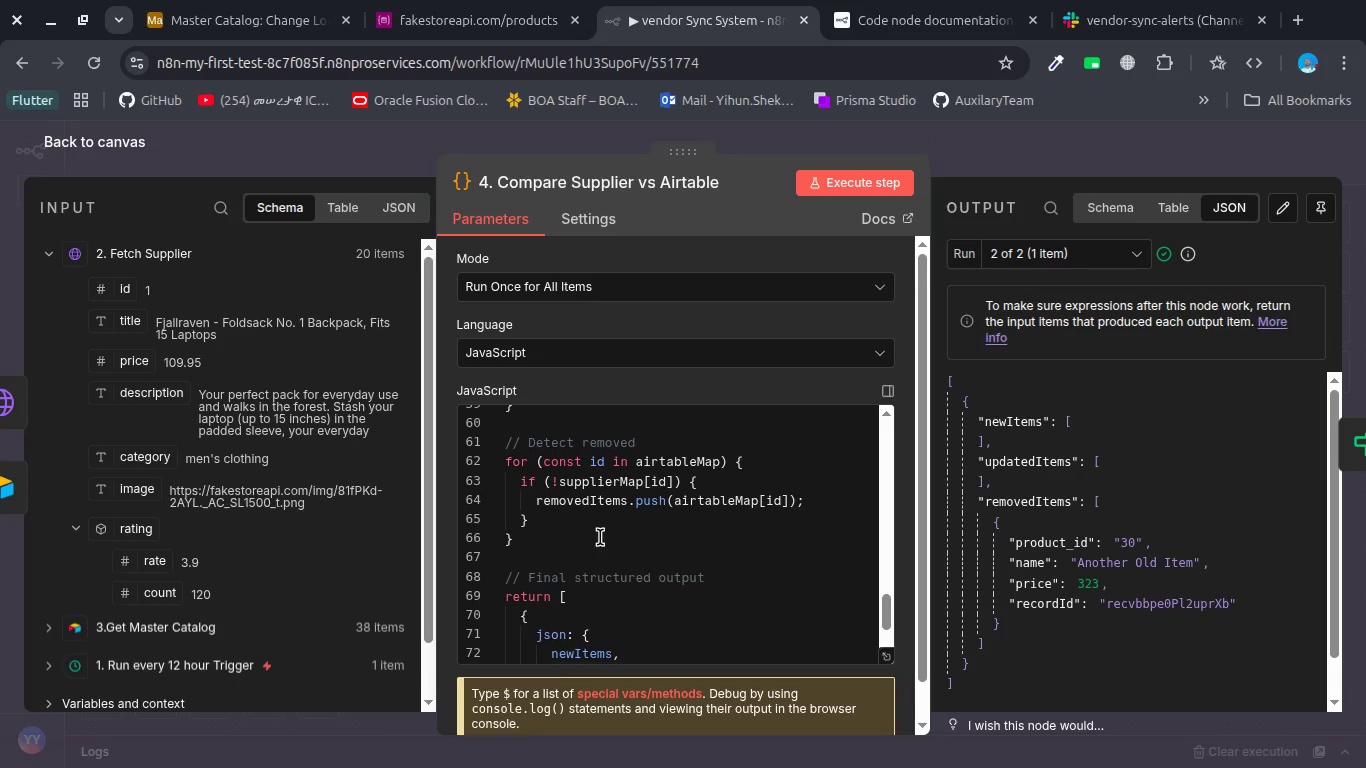 
left_click([753, 465])
 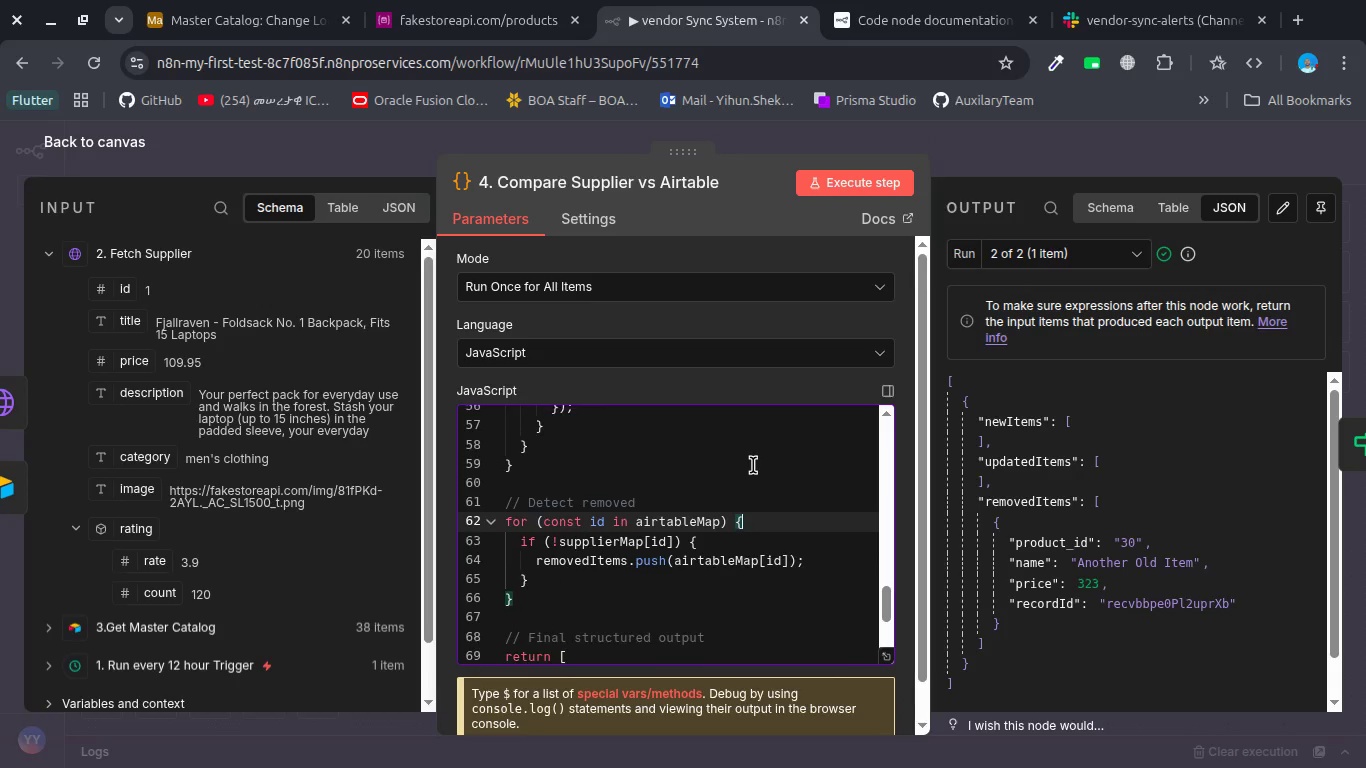 
scroll: coordinate [645, 486], scroll_direction: up, amount: 6.0
 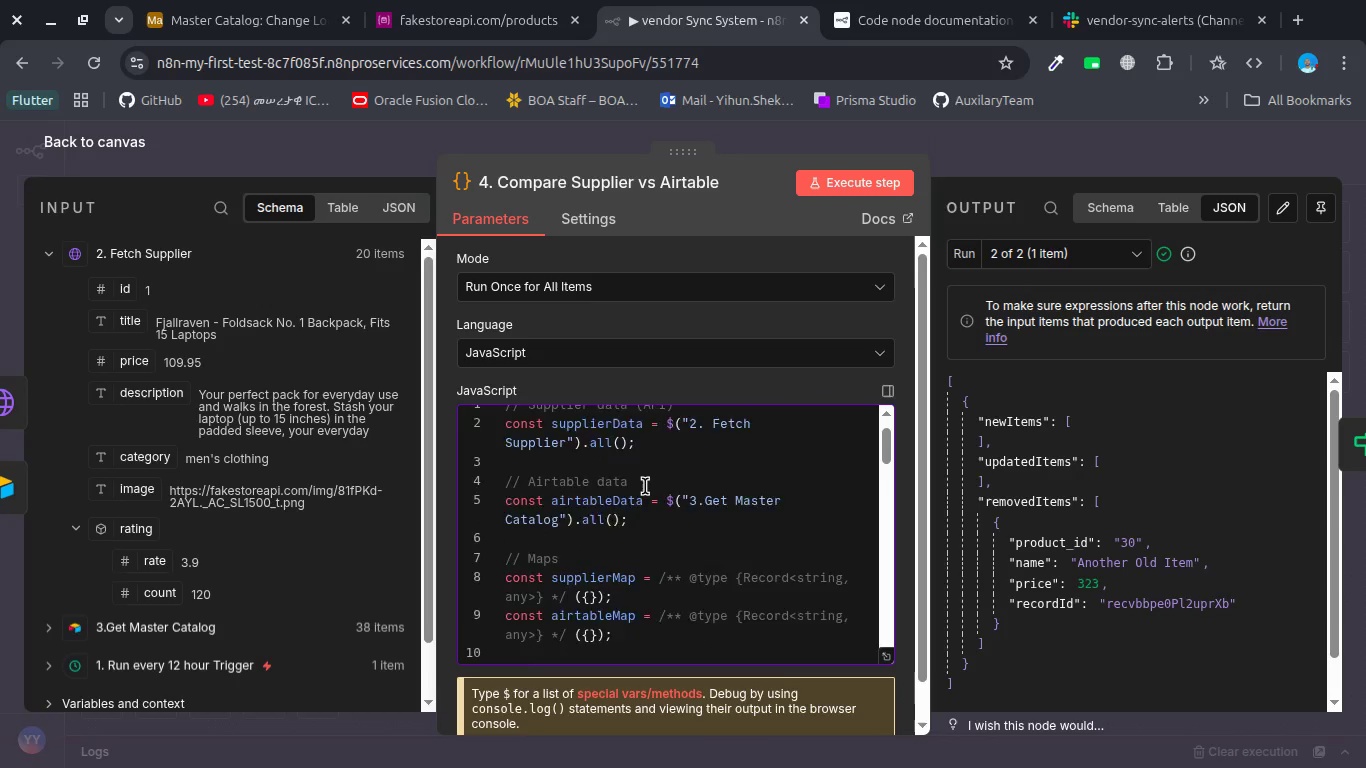 
scroll: coordinate [645, 486], scroll_direction: down, amount: 2.0
 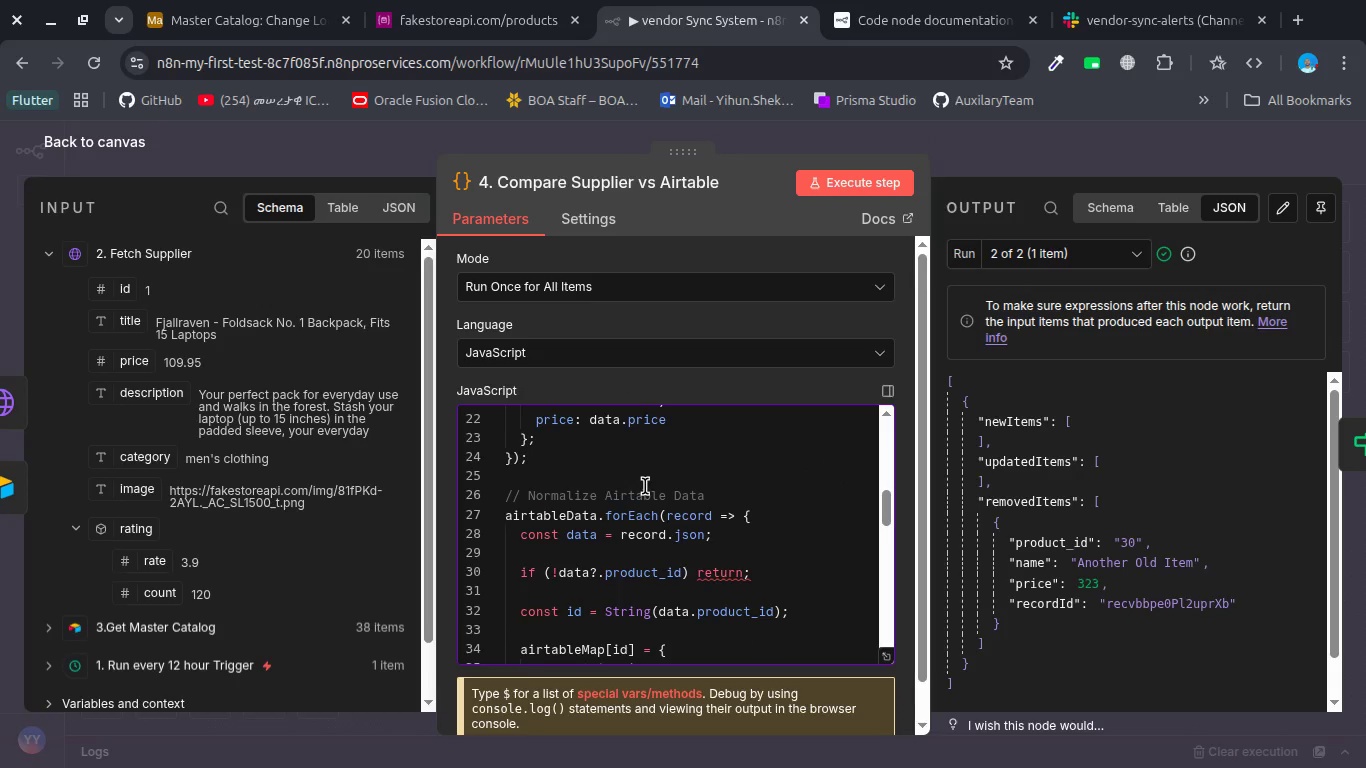 
scroll: coordinate [645, 486], scroll_direction: up, amount: 1.0
 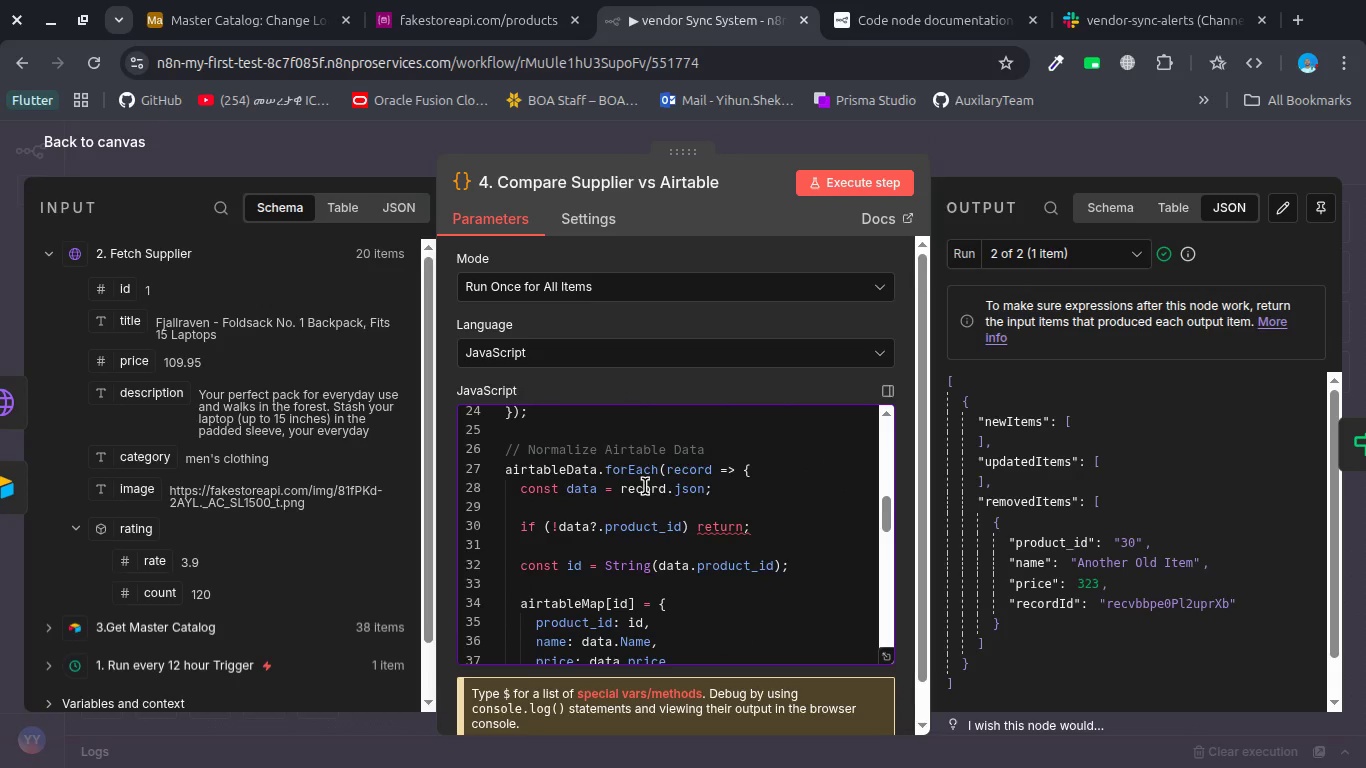 
scroll: coordinate [645, 486], scroll_direction: down, amount: 1.0
 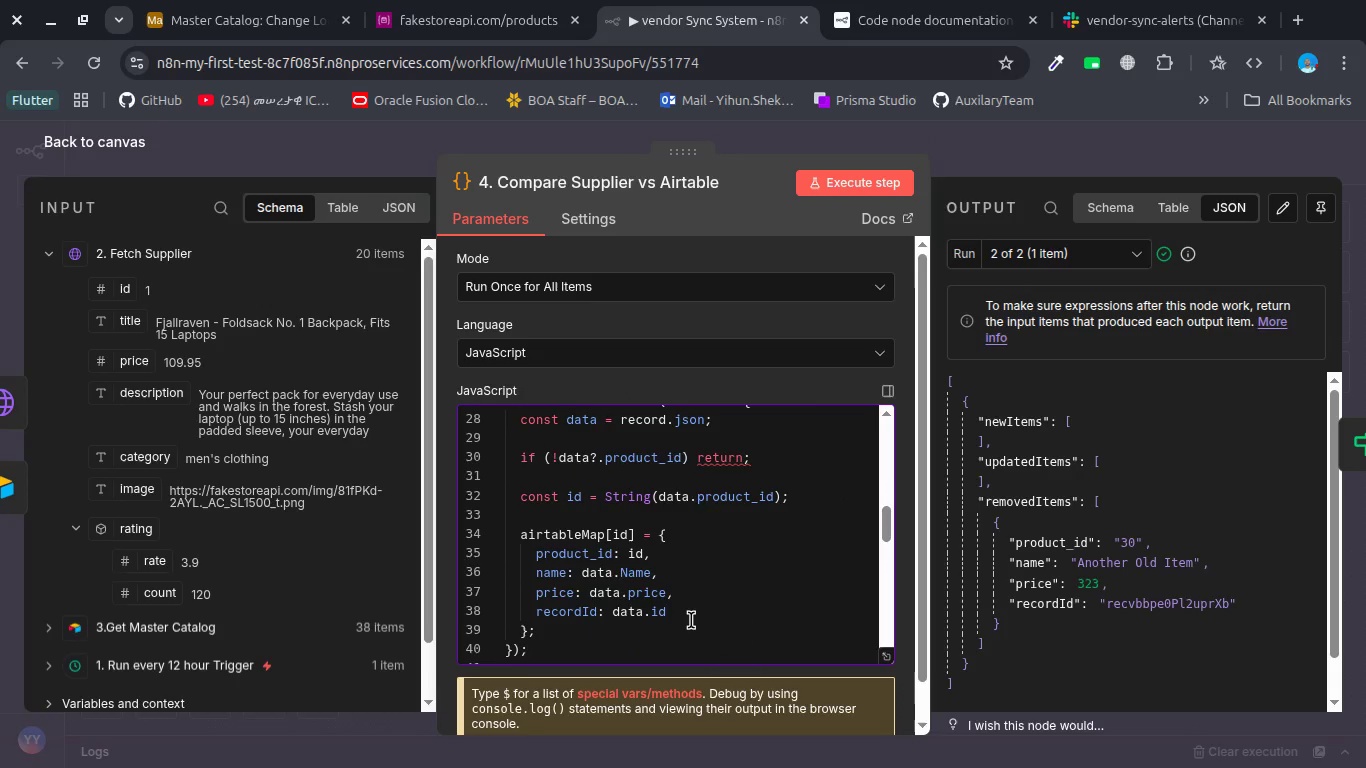 
left_click([685, 615])
 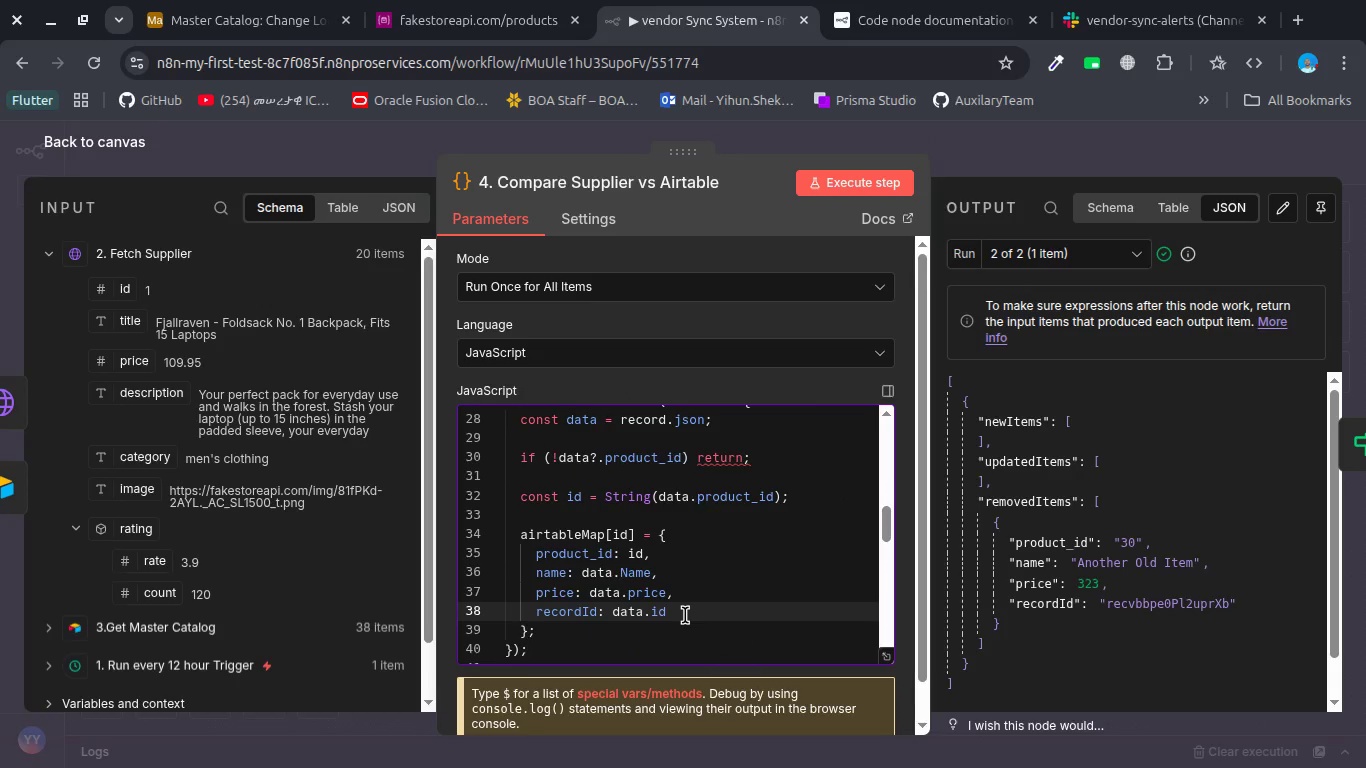 
key(Comma)
 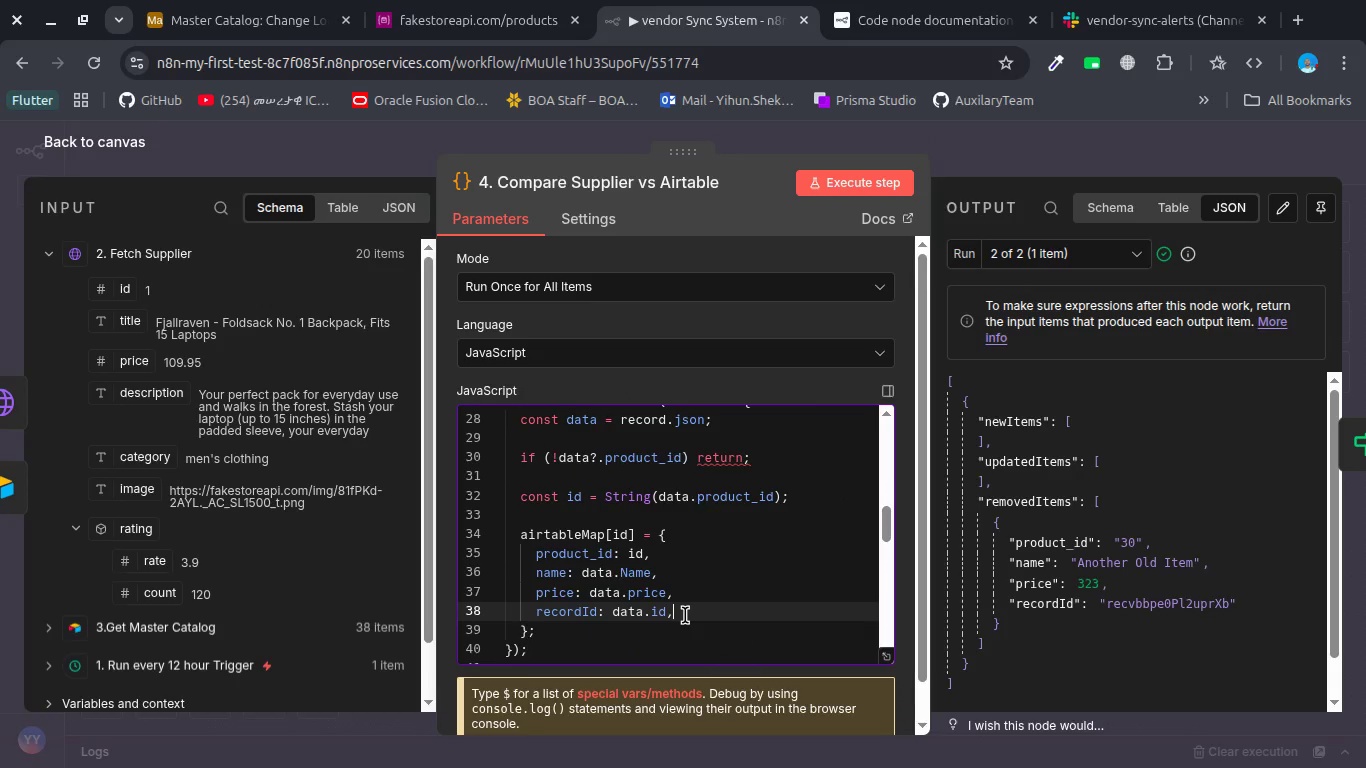 
key(Enter)
 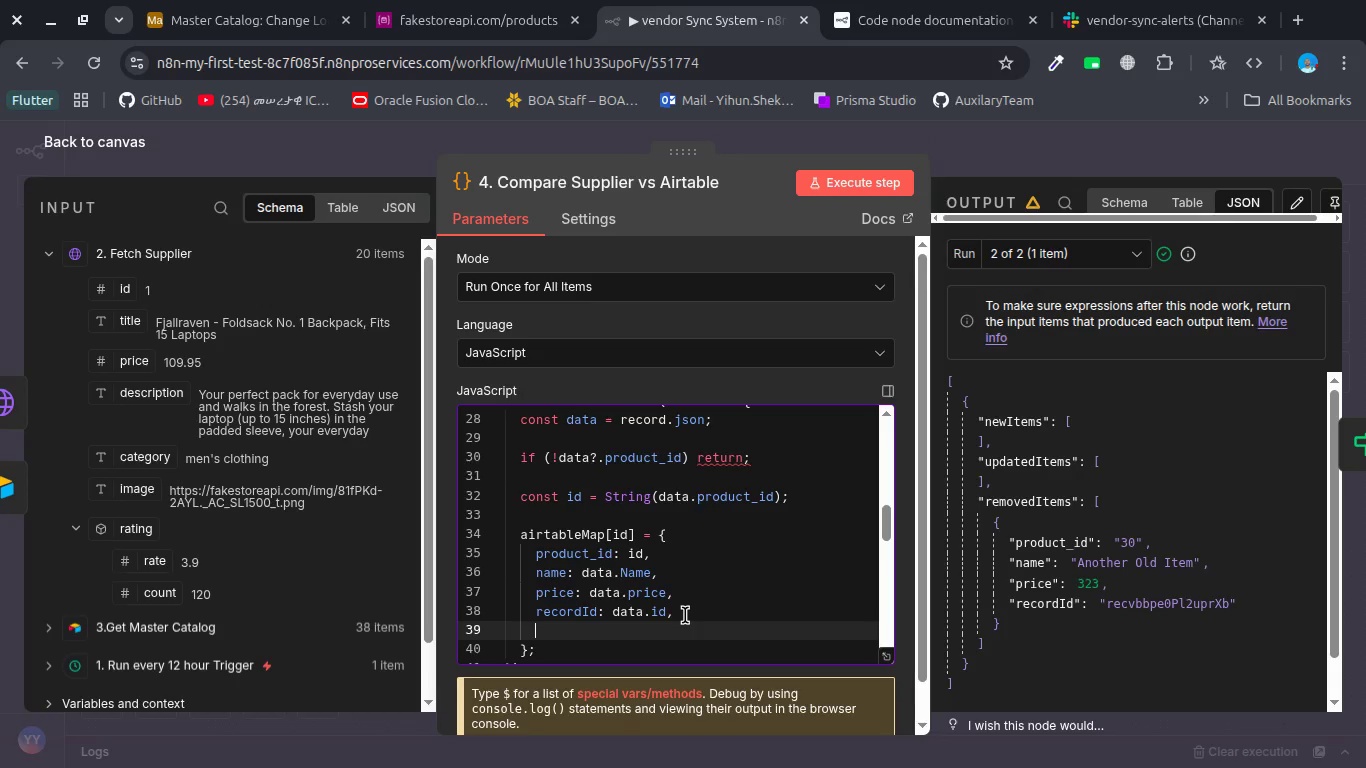 
type(syt)
key(Backspace)
key(Backspace)
type(tatus: data.status)
 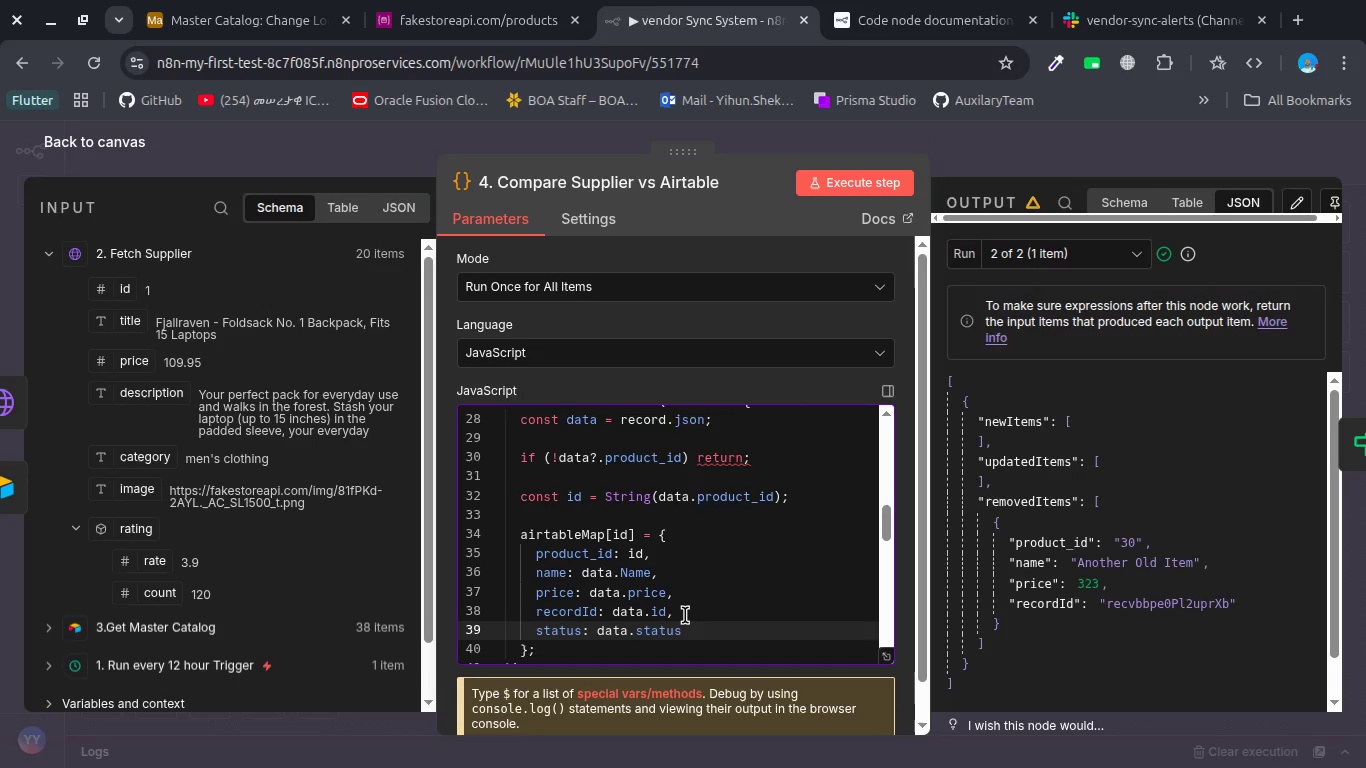 
scroll: coordinate [685, 615], scroll_direction: down, amount: 2.0
 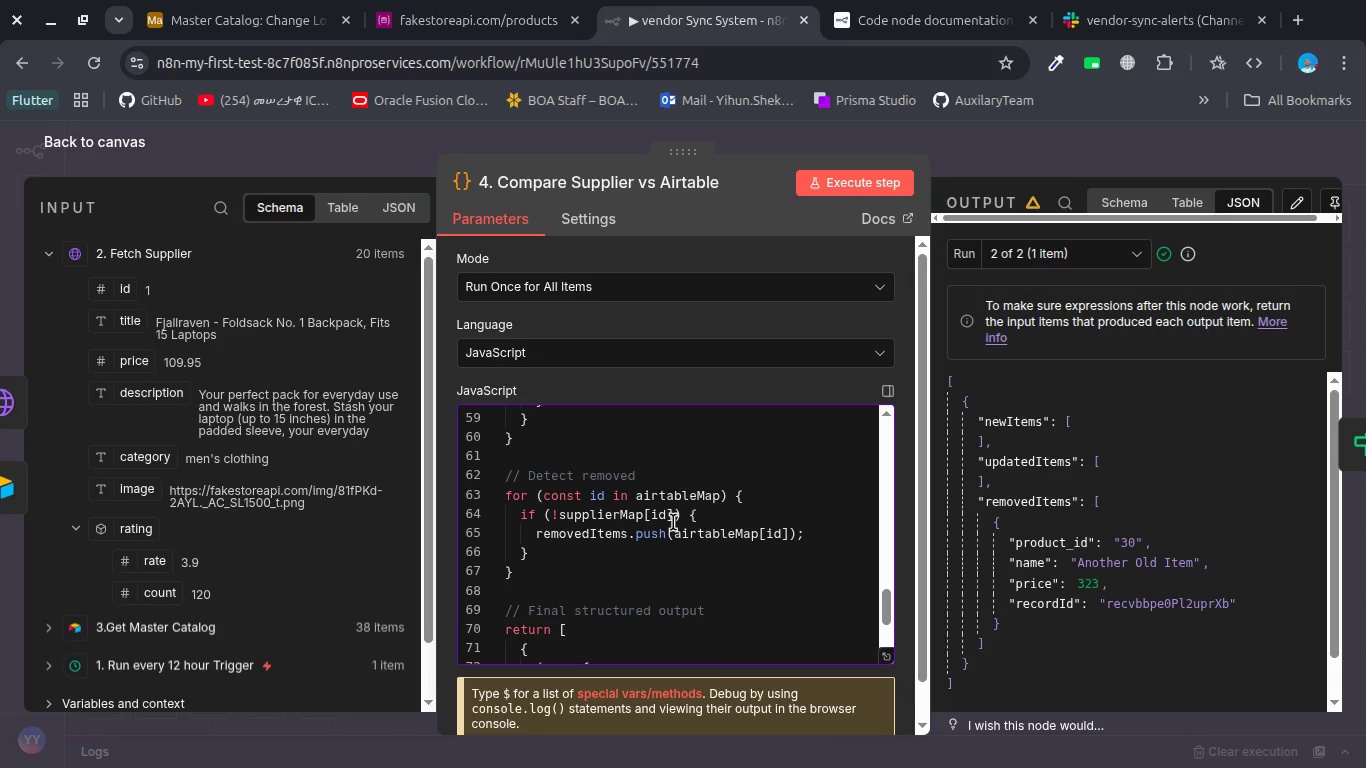 
left_click([675, 517])
 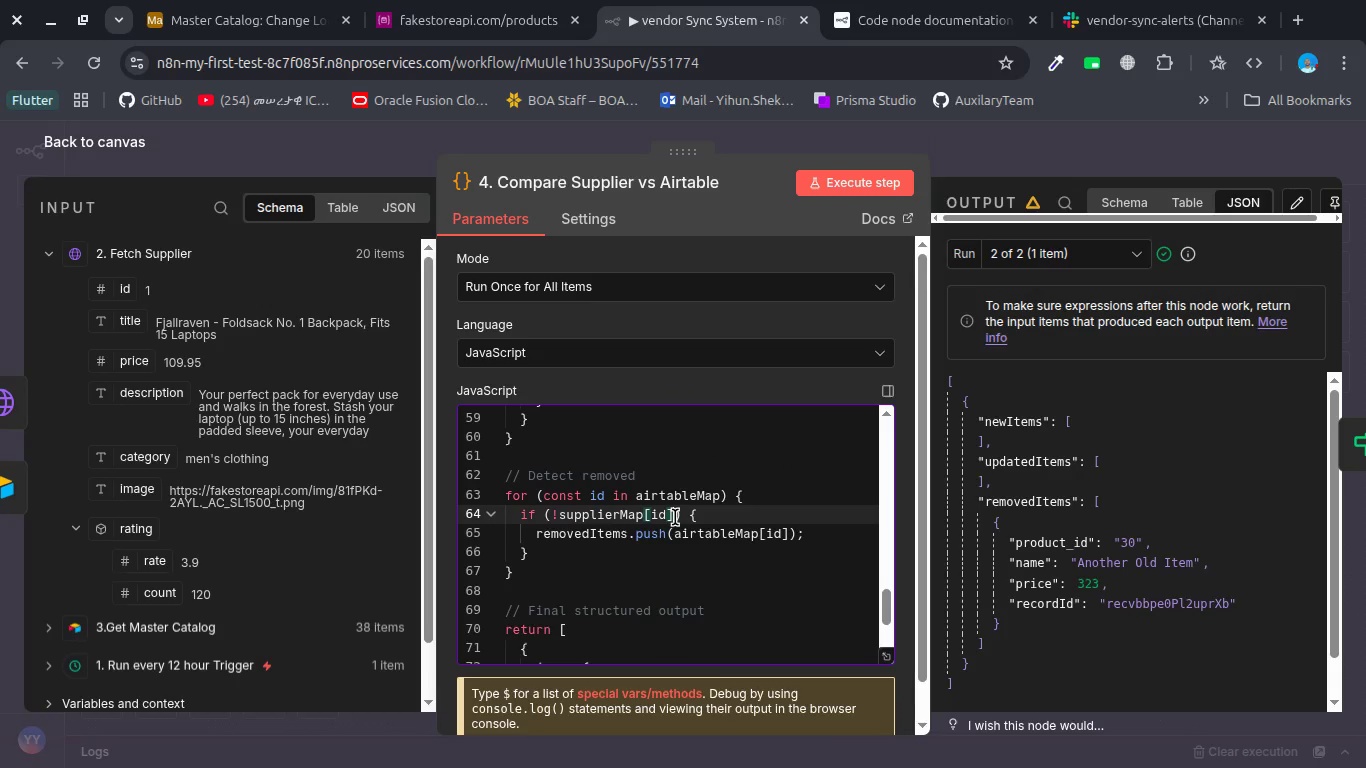 
type( && )
 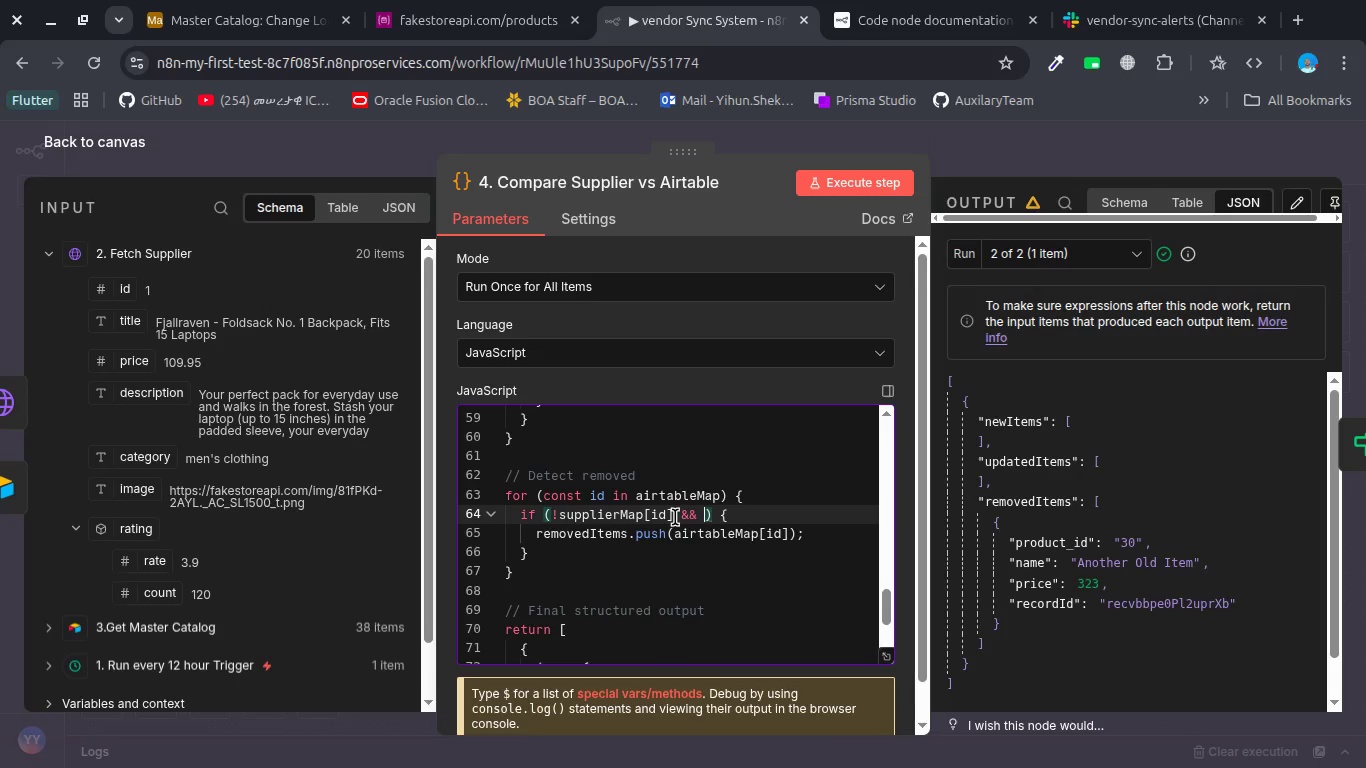 
wait(10.81)
 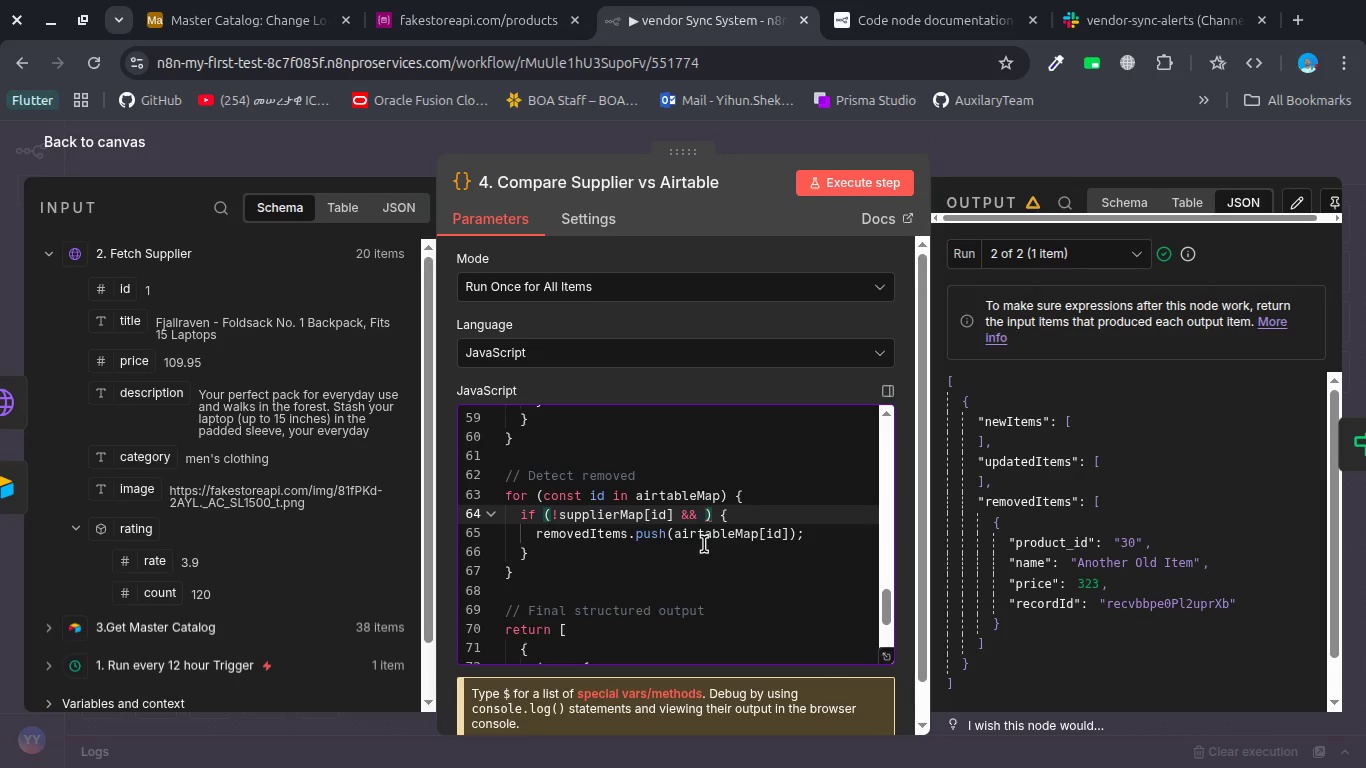 
type(ai)
 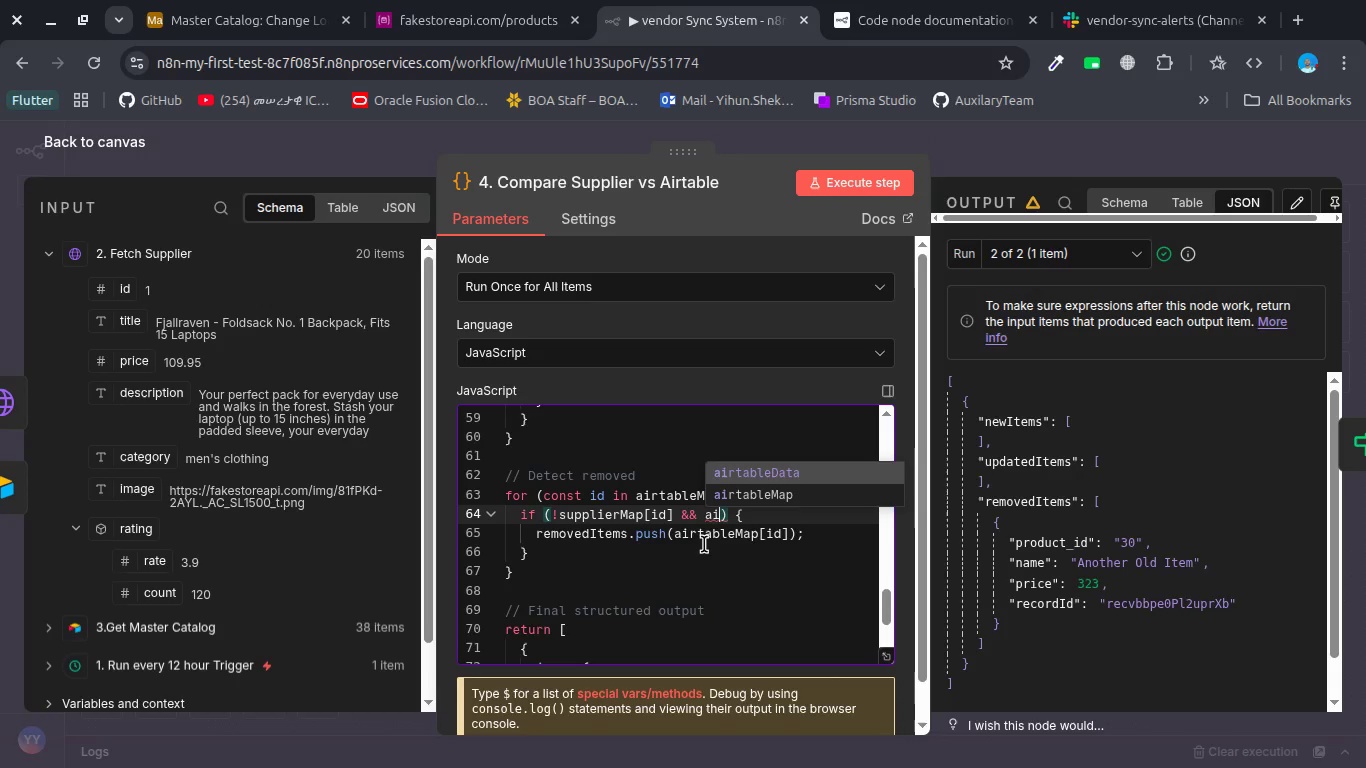 
key(Enter)
 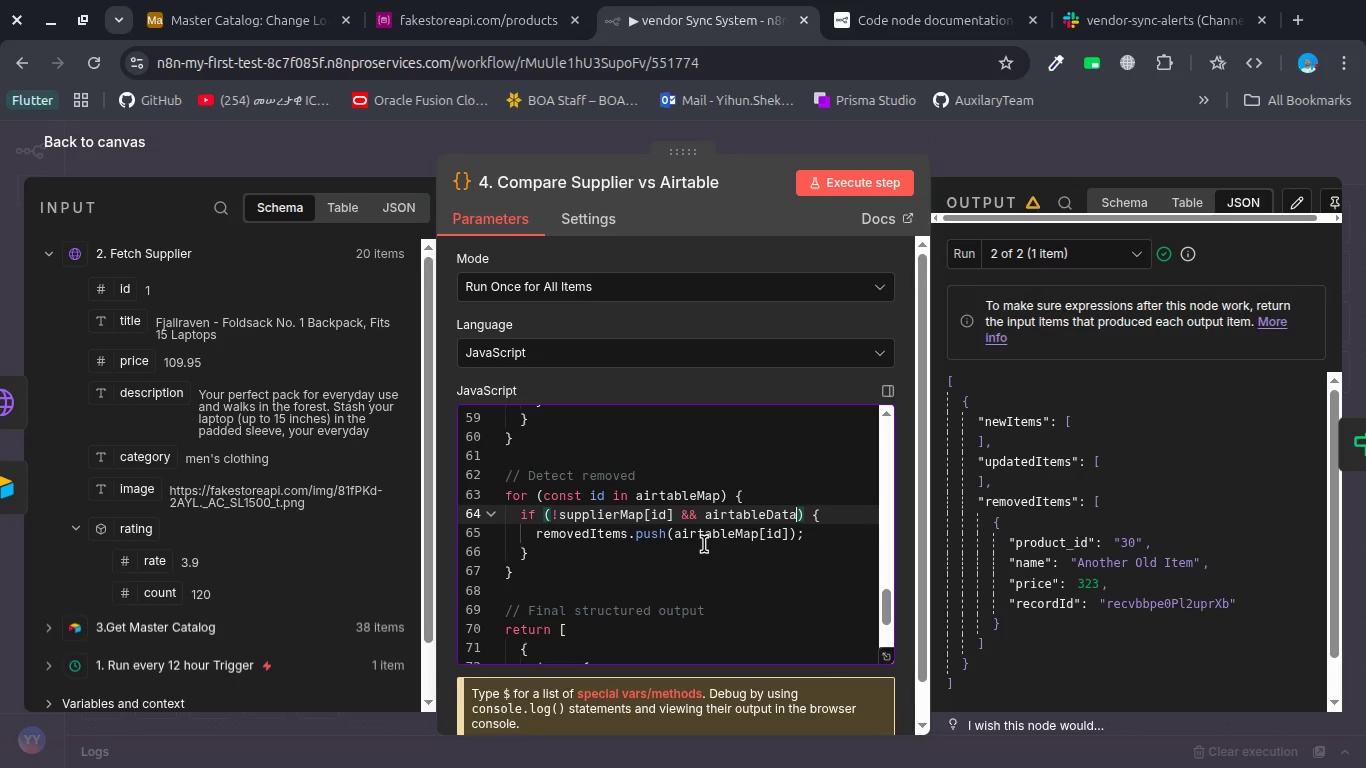 
type([id)
 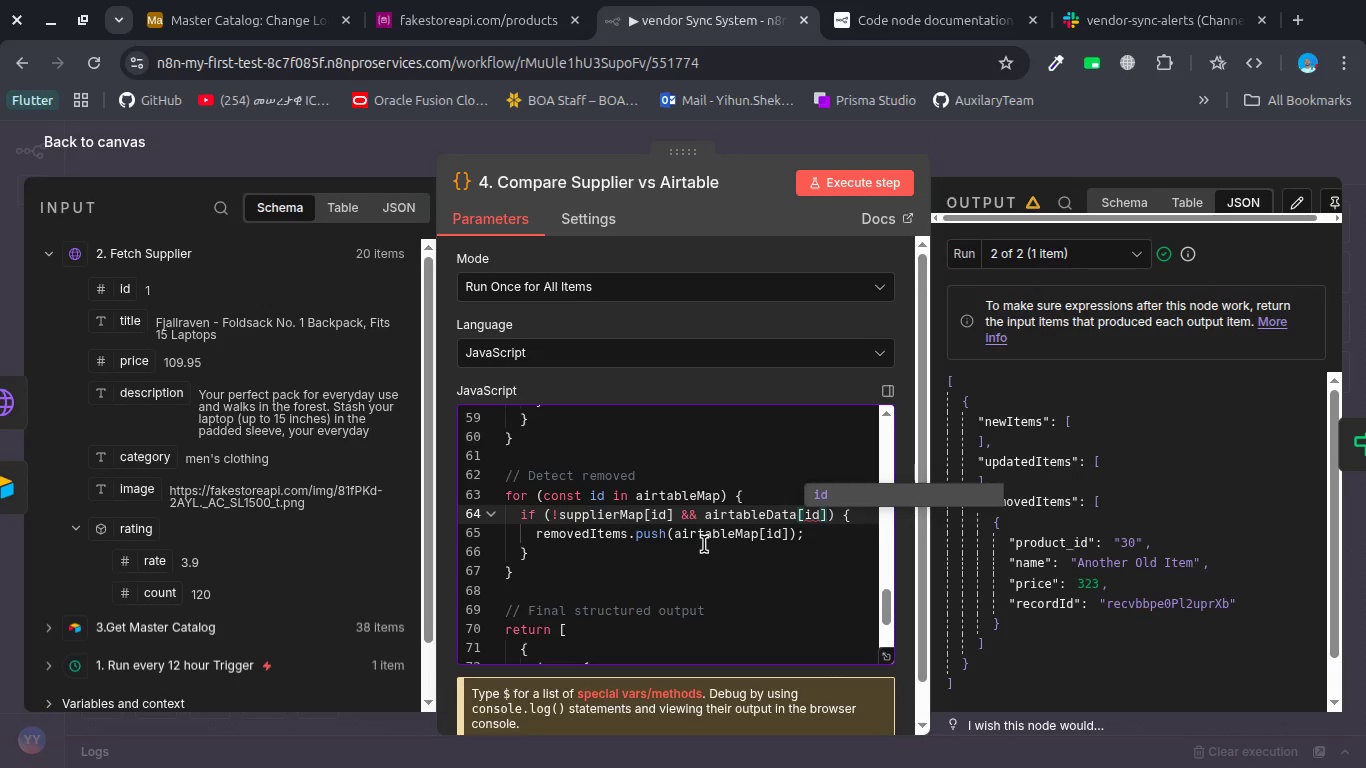 
key(ArrowRight)
 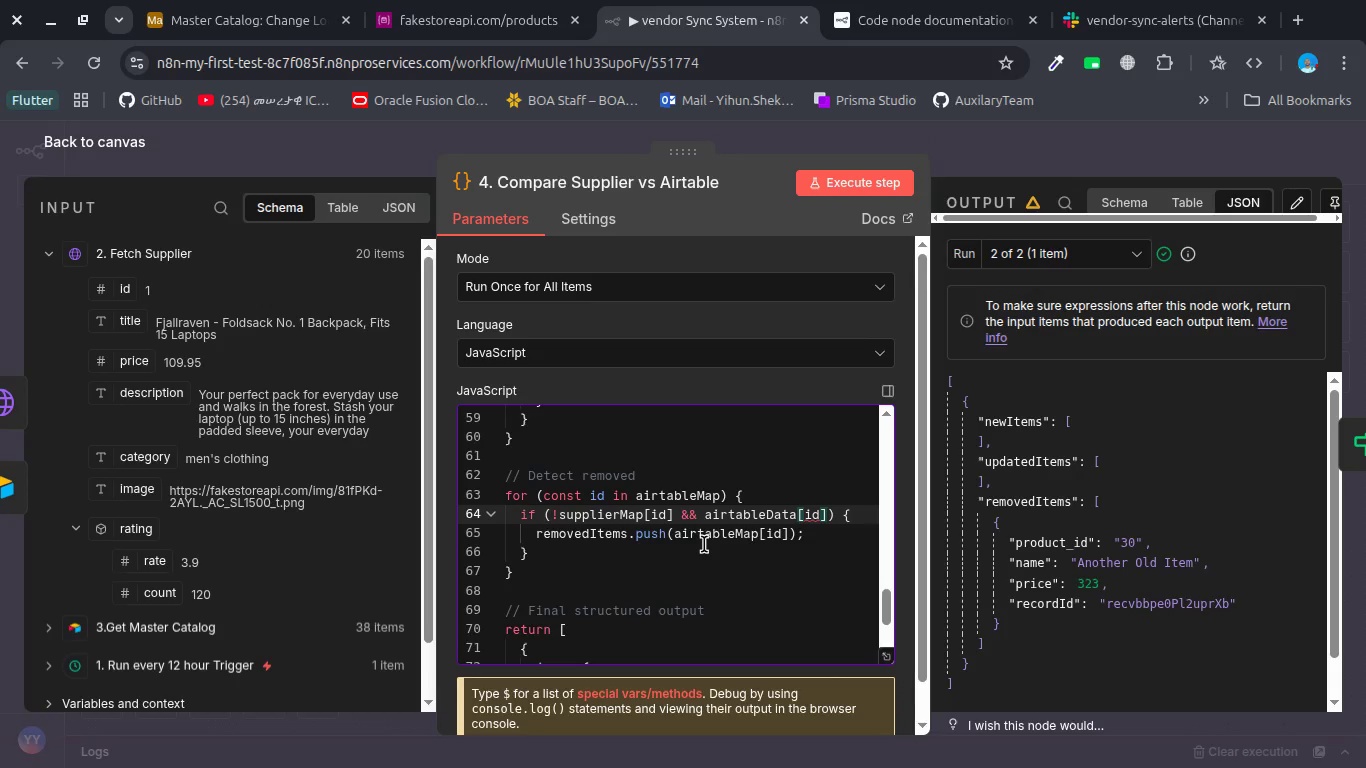 
type(.stus ==)
 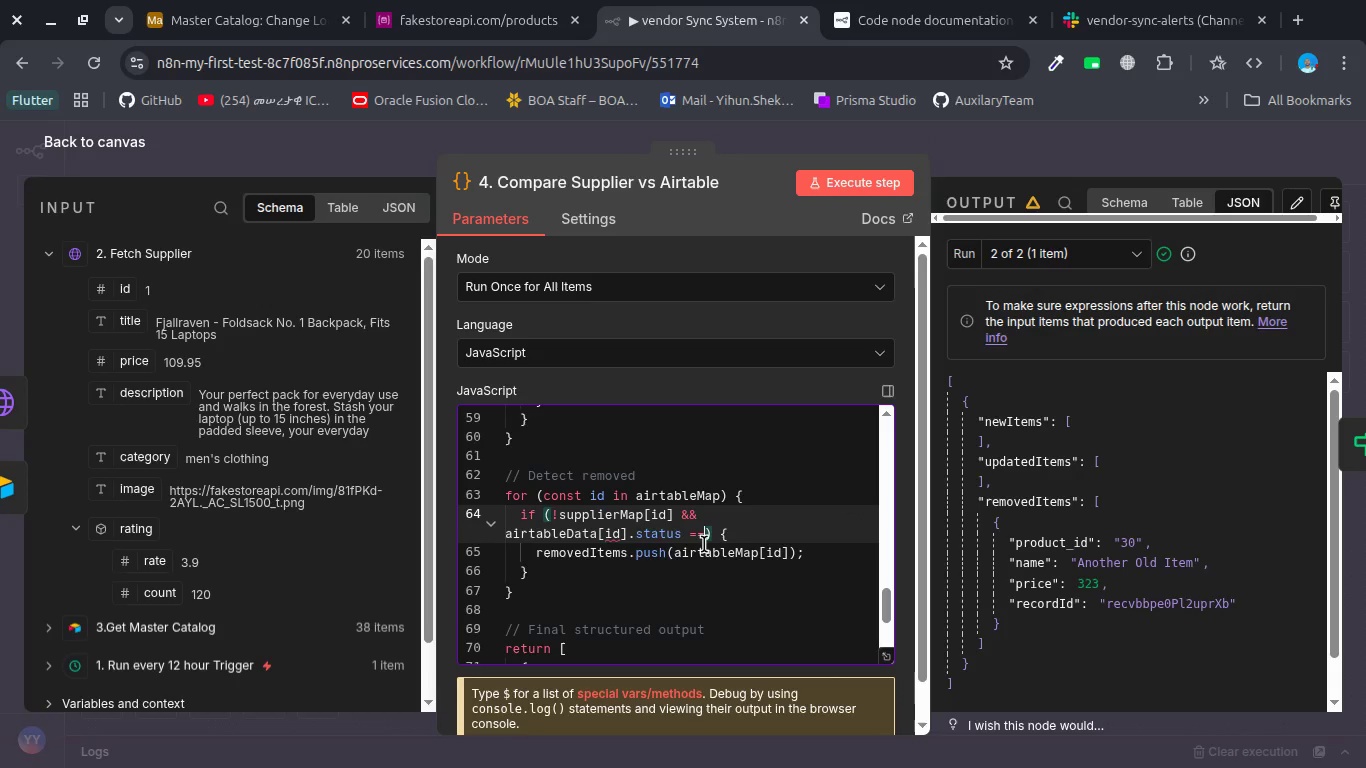 
hold_key(key=A, duration=0.34)
 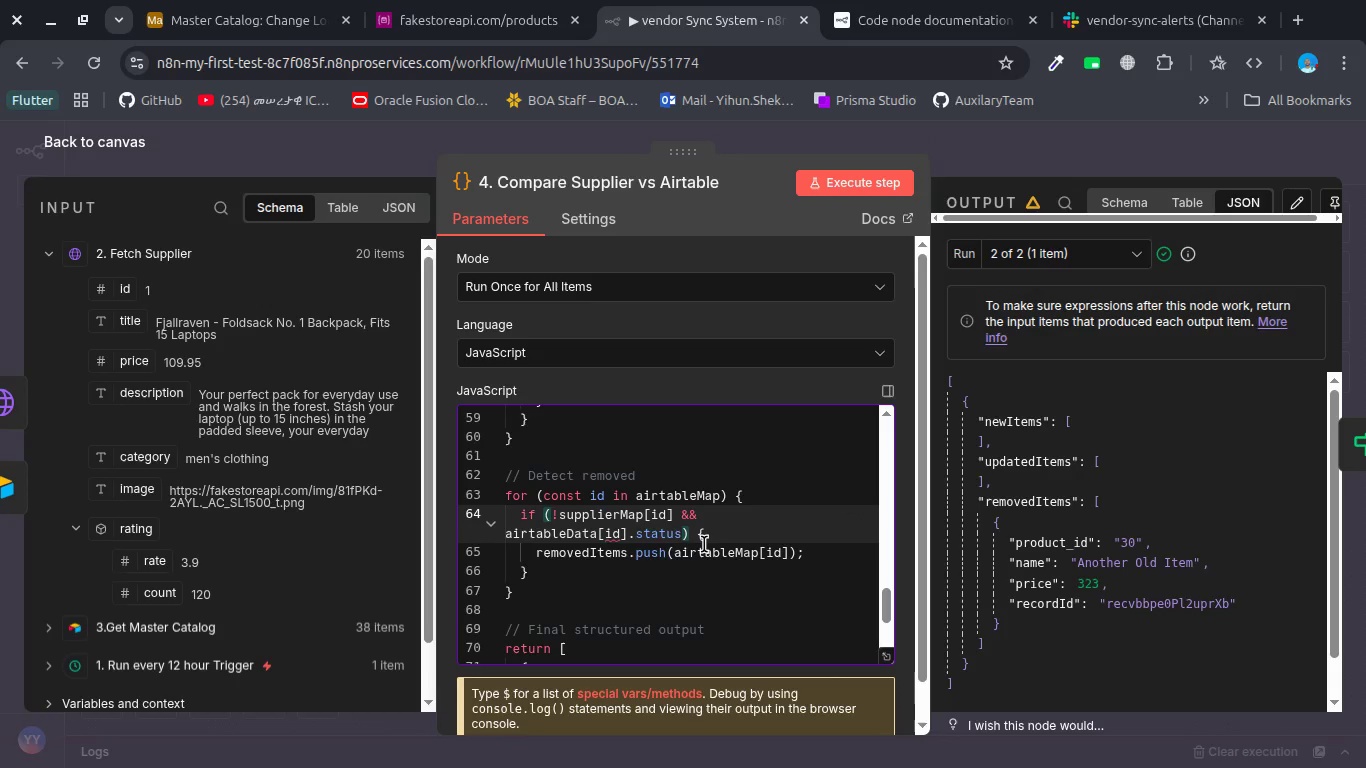 
type( "Active)
 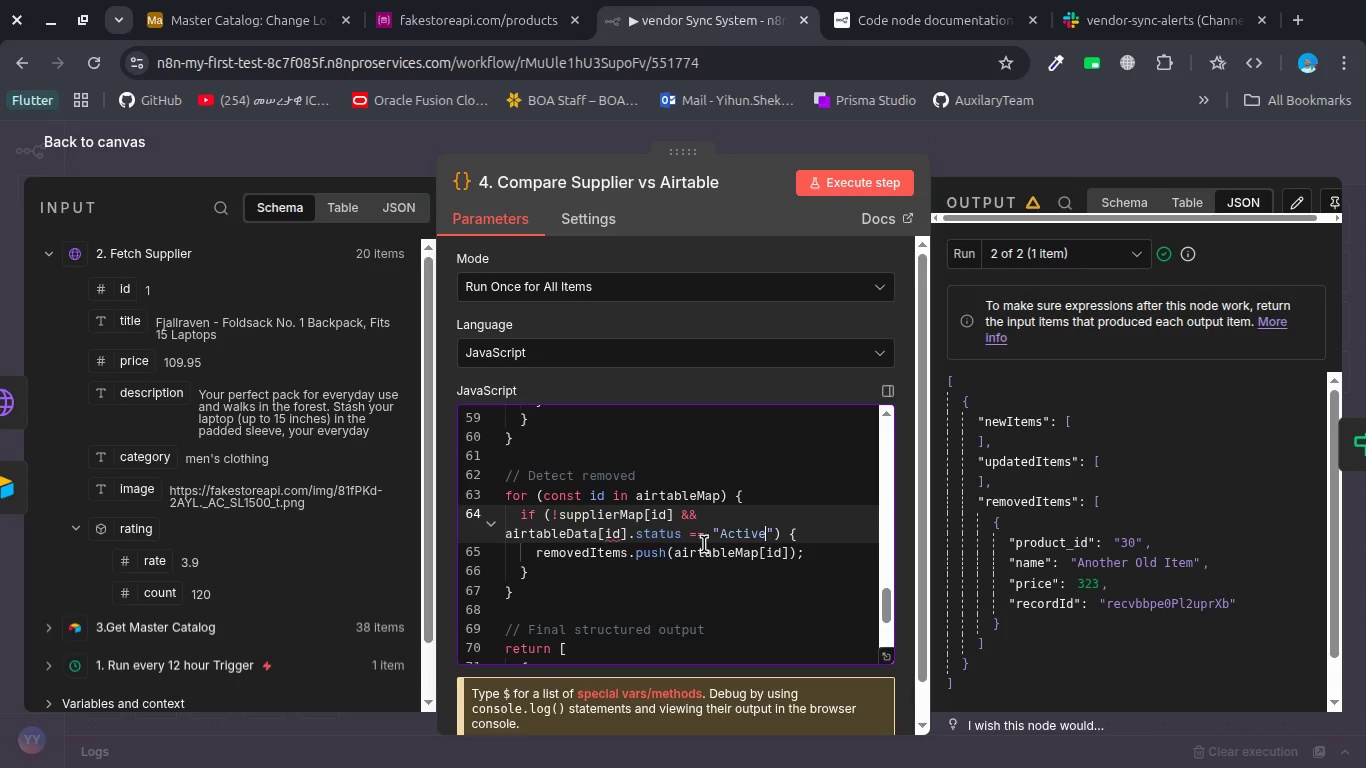 
wait(117.15)
 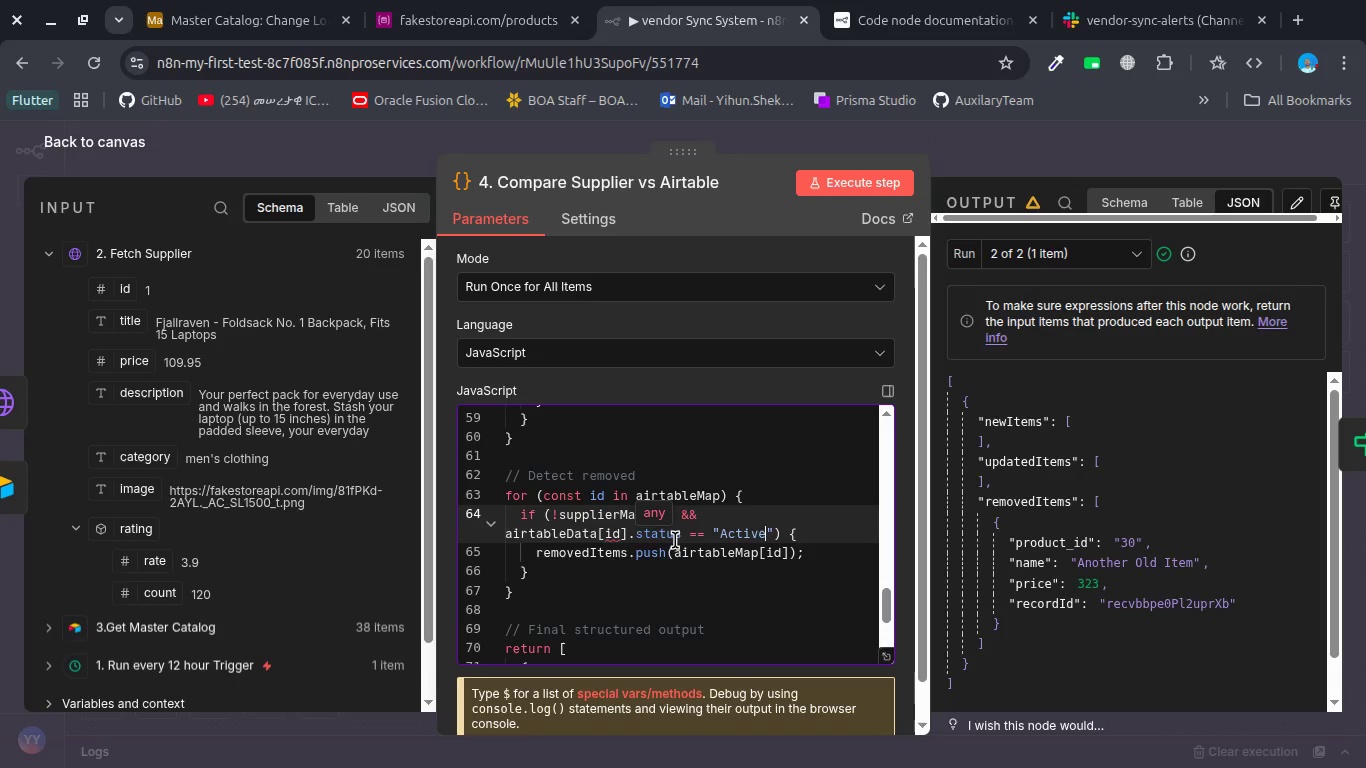 
left_click([763, 500])
 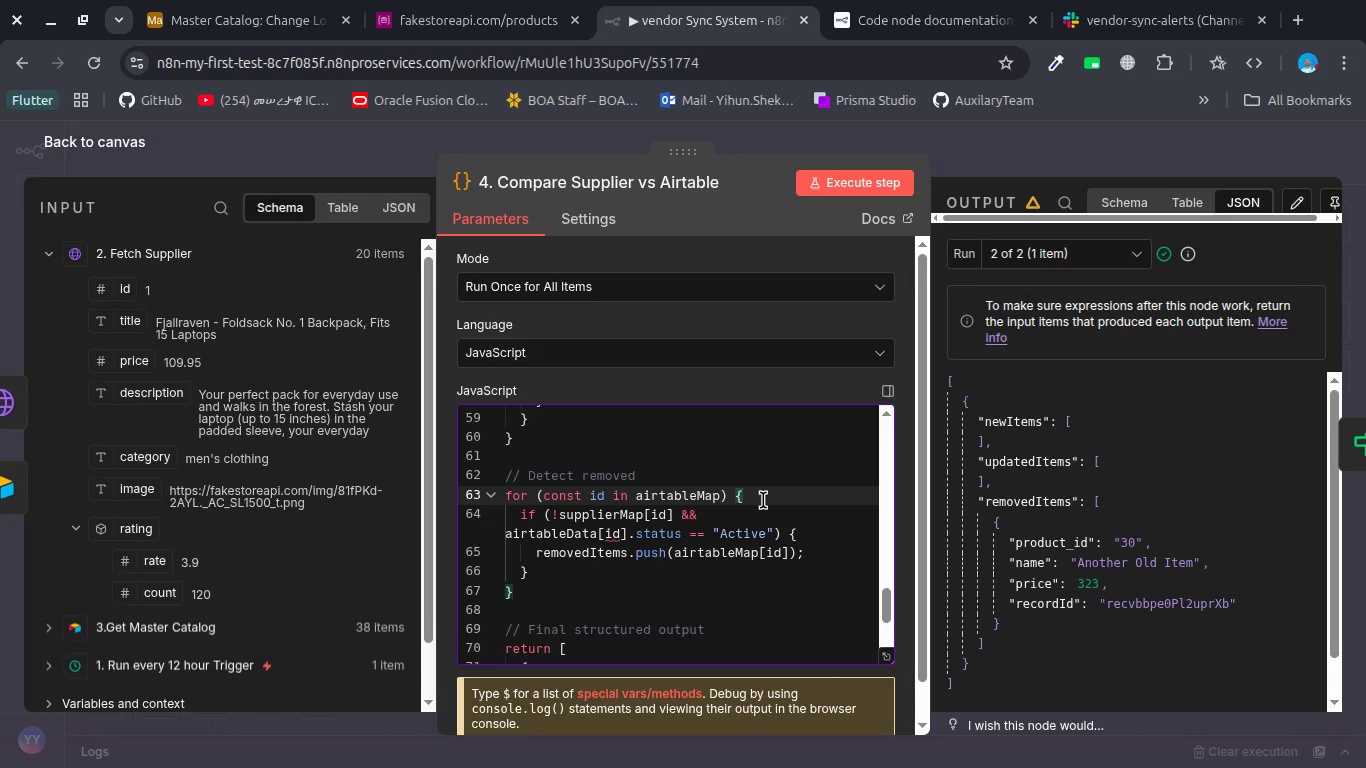 
key(Enter)
 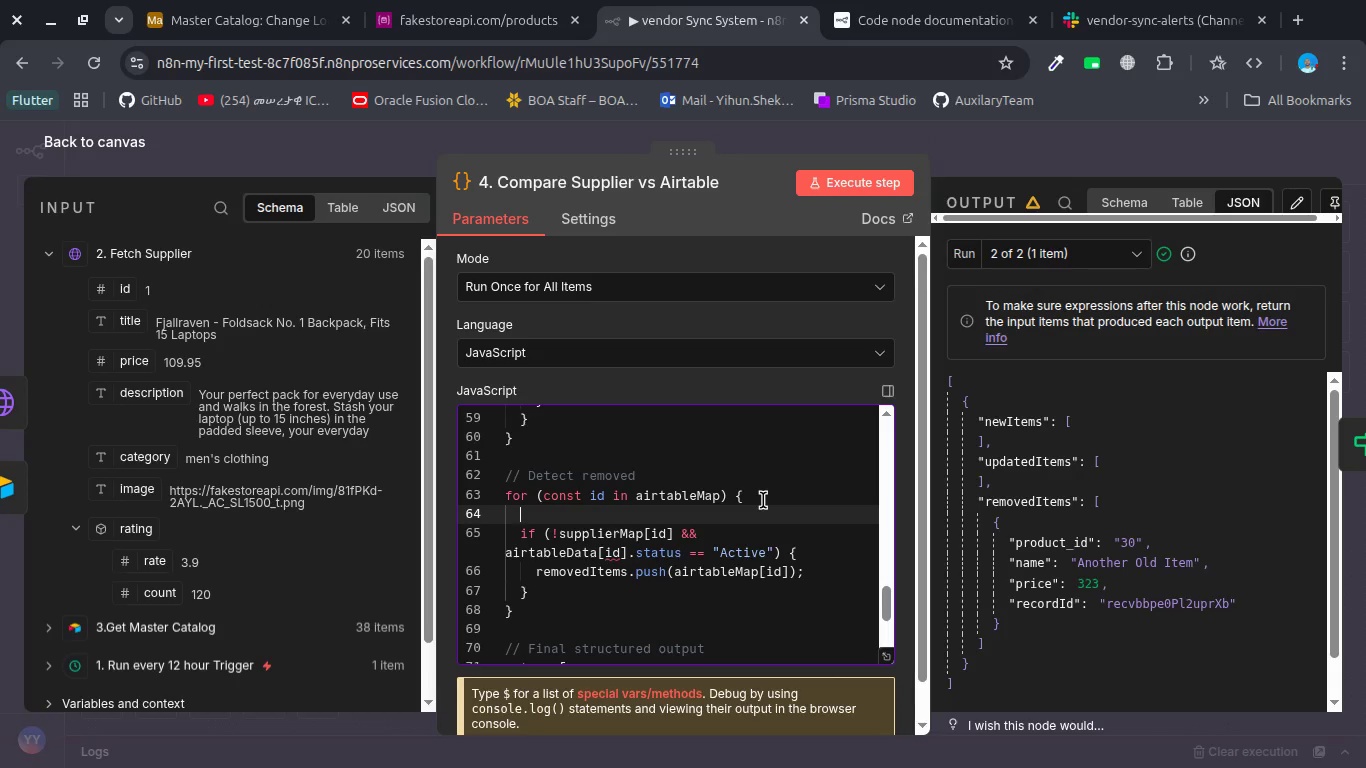 
type(const supplier )
key(Backspace)
type(Item= suppl)
 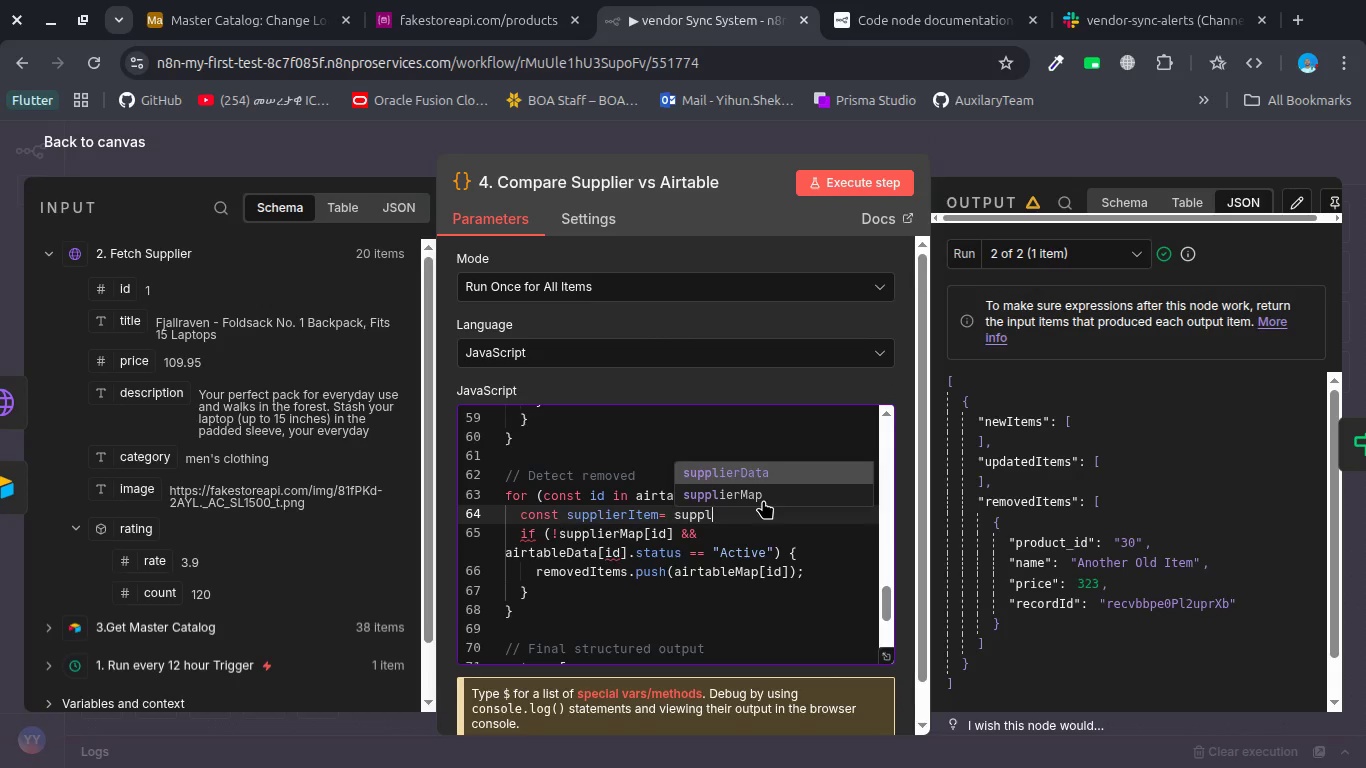 
key(ArrowDown)
 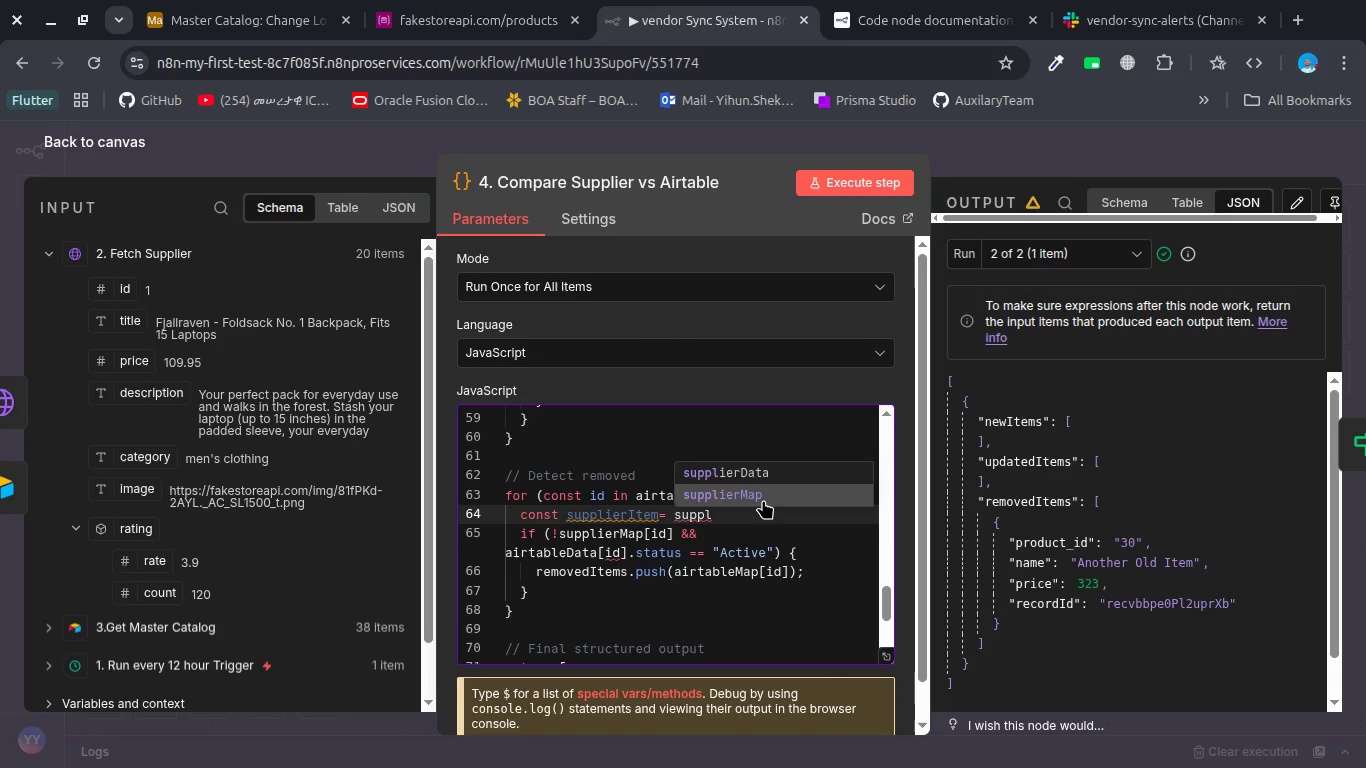 
key(Enter)
 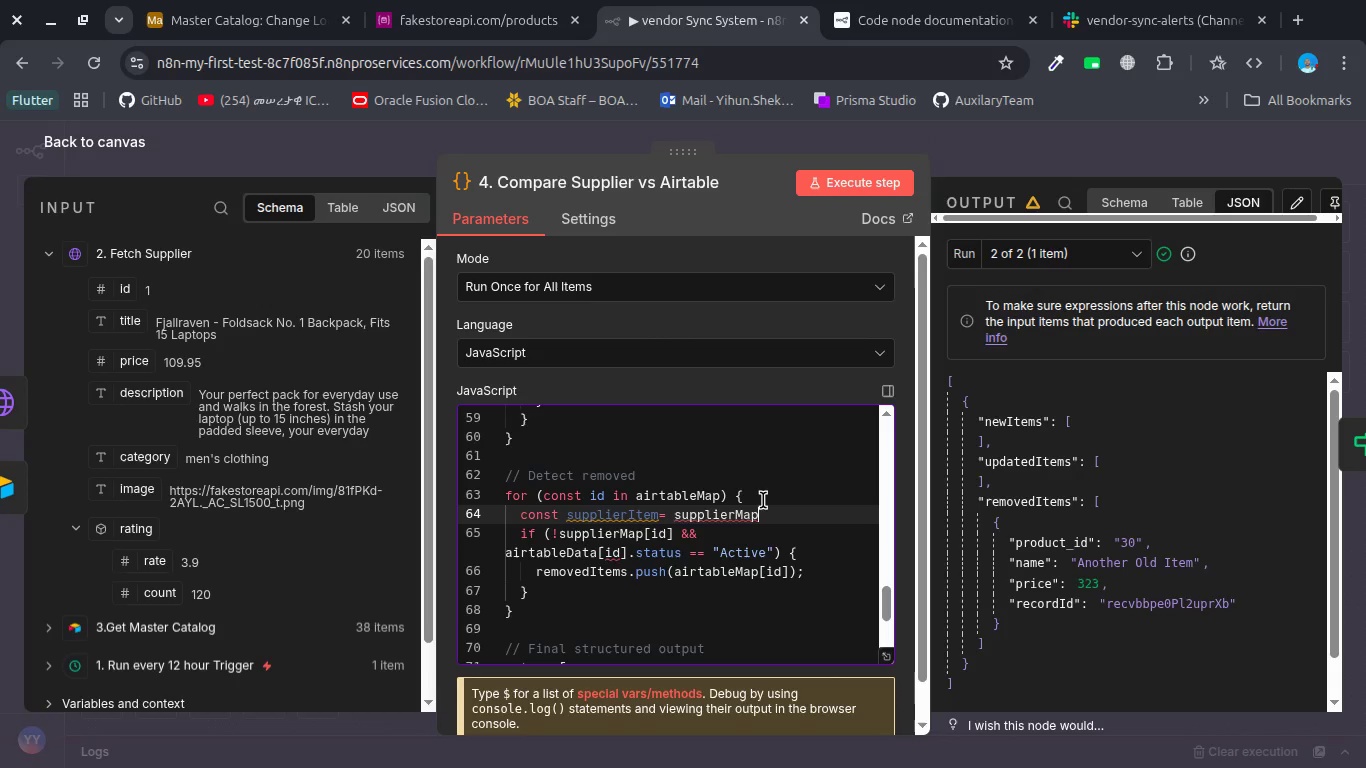 
type([id)
 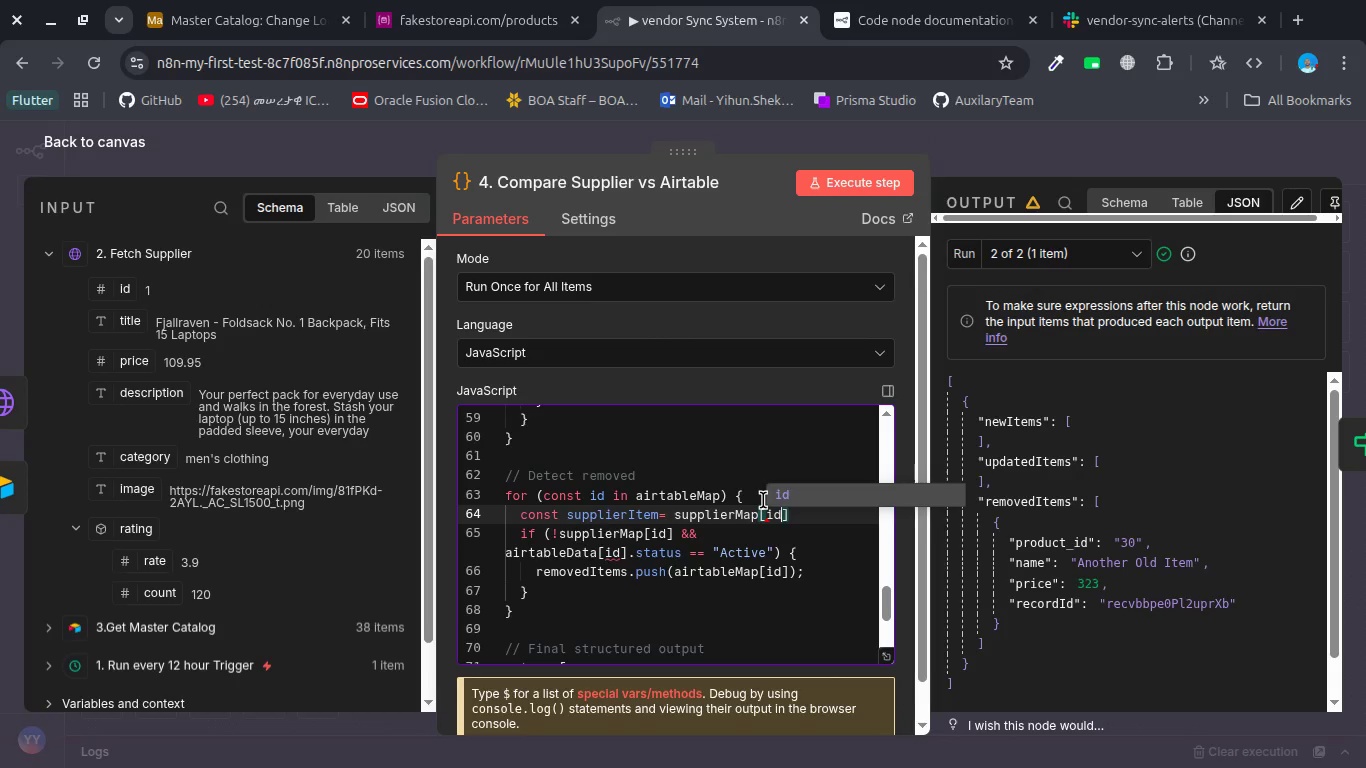 
key(ArrowRight)
 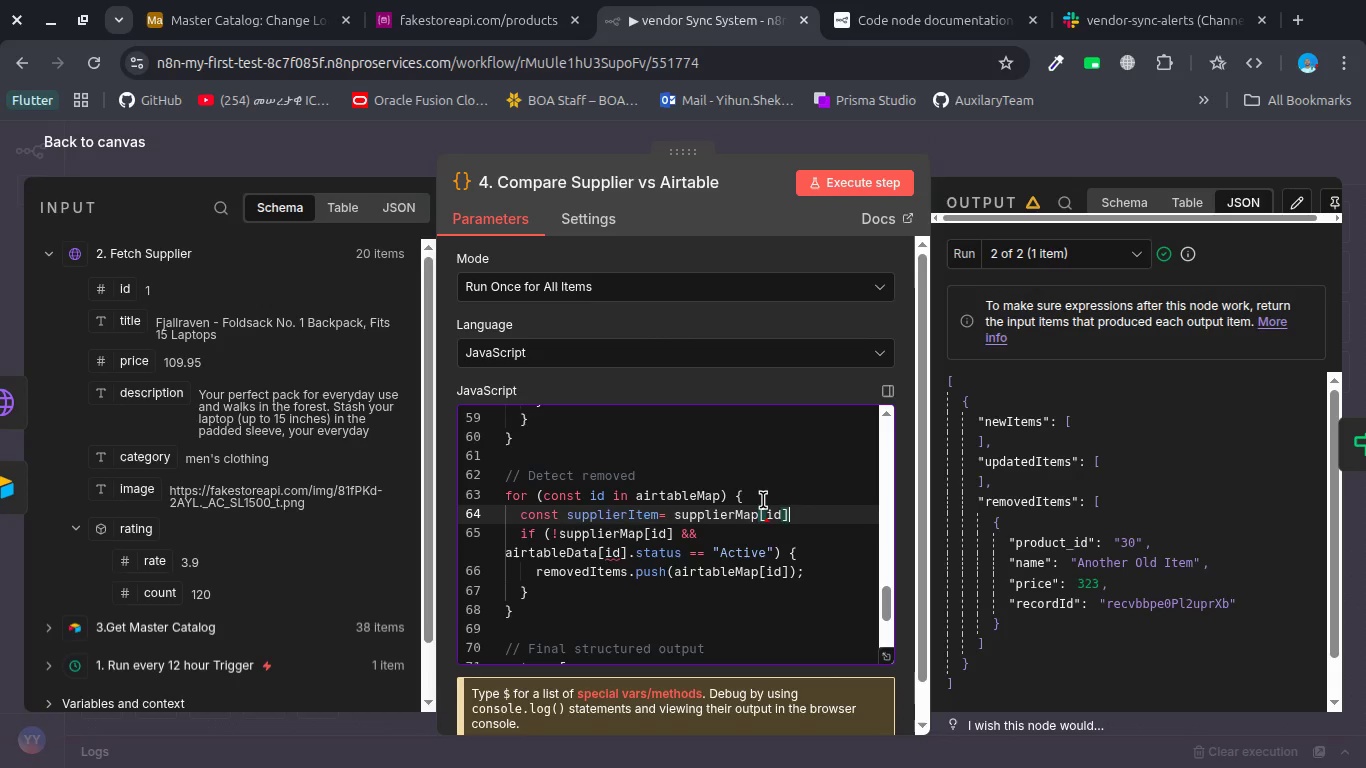 
key(Semicolon)
 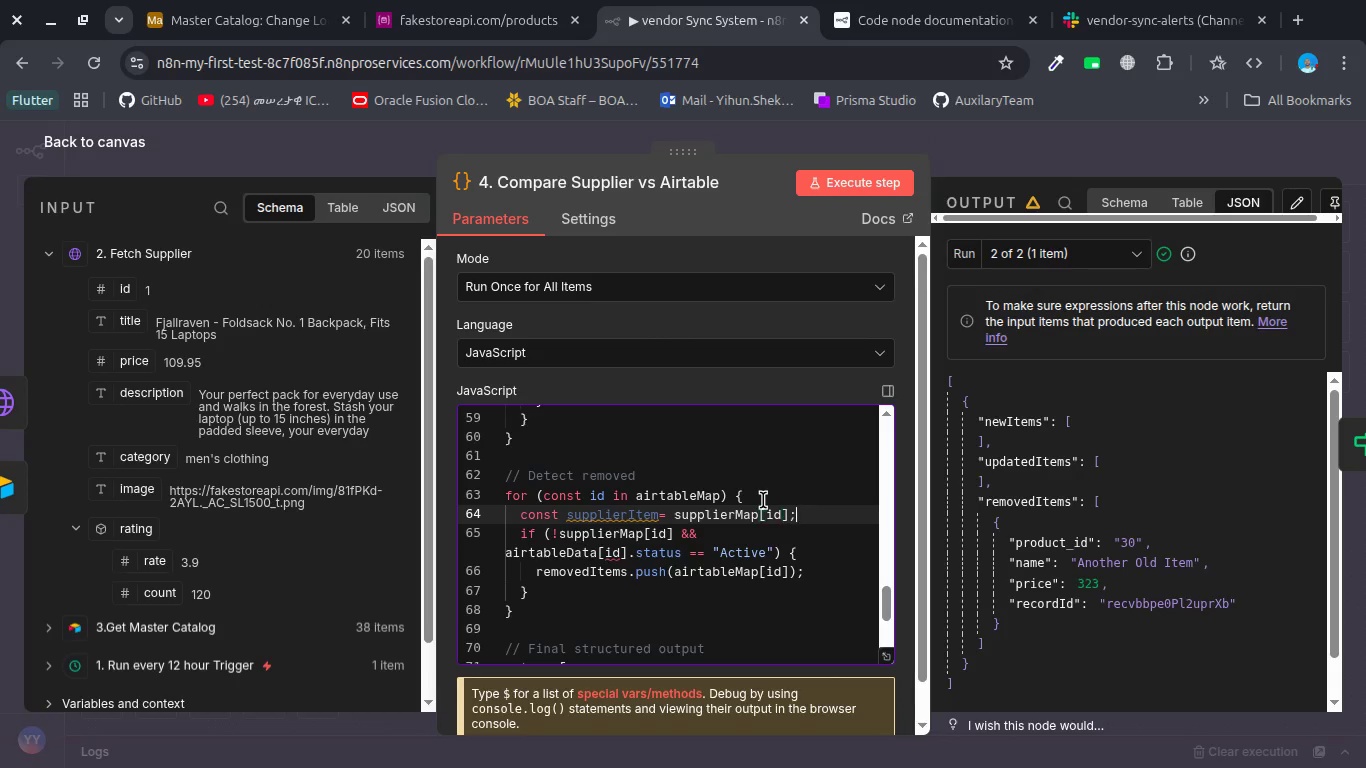 
key(Enter)
 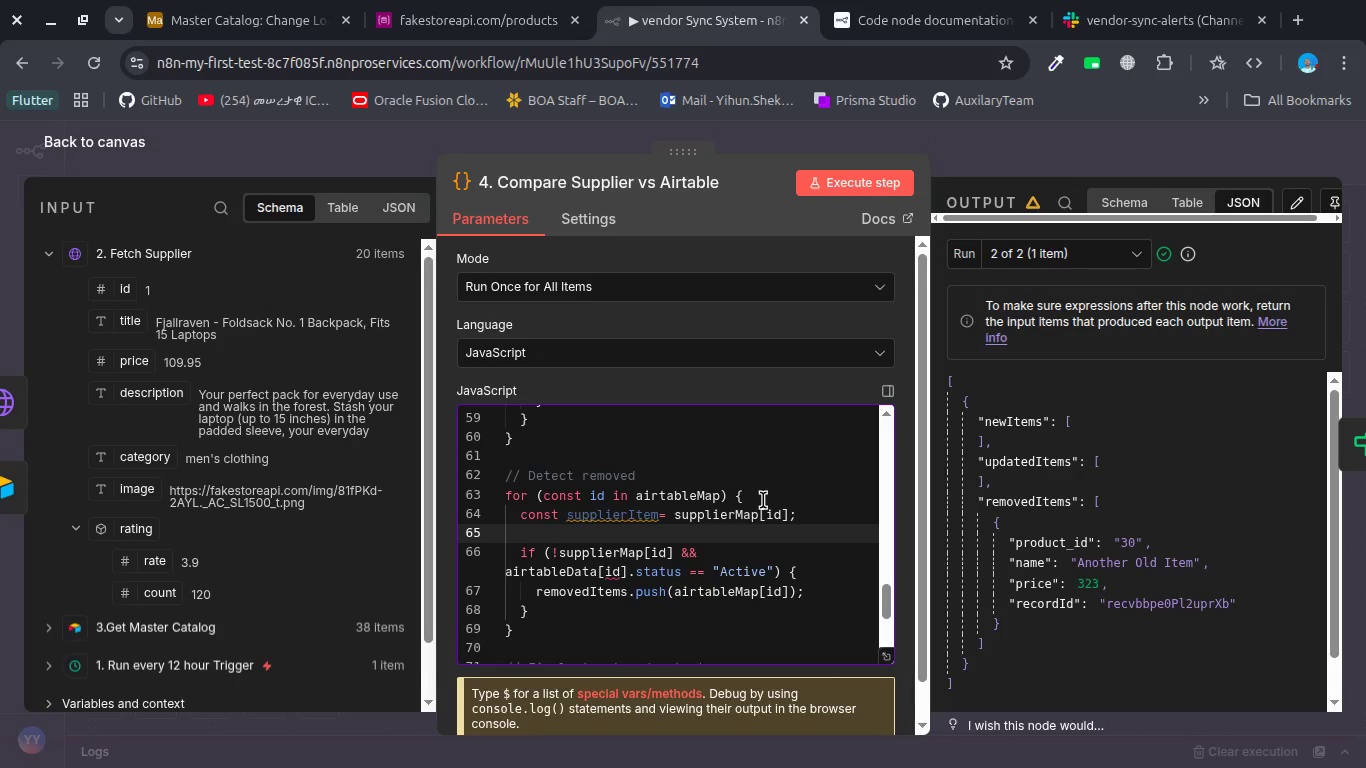 
type(const airtan)
key(Backspace)
type(bleItm)
key(Backspace)
type(em= airta)
 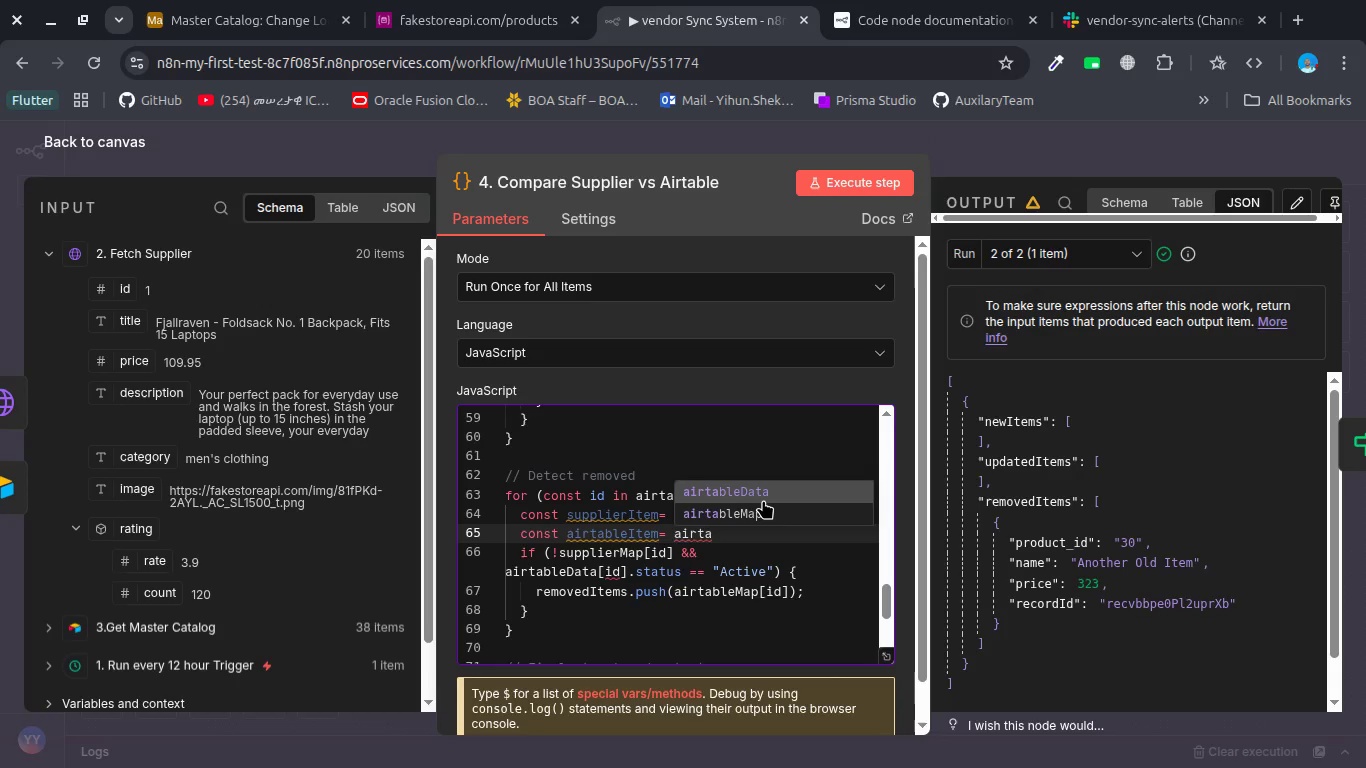 
key(ArrowDown)
 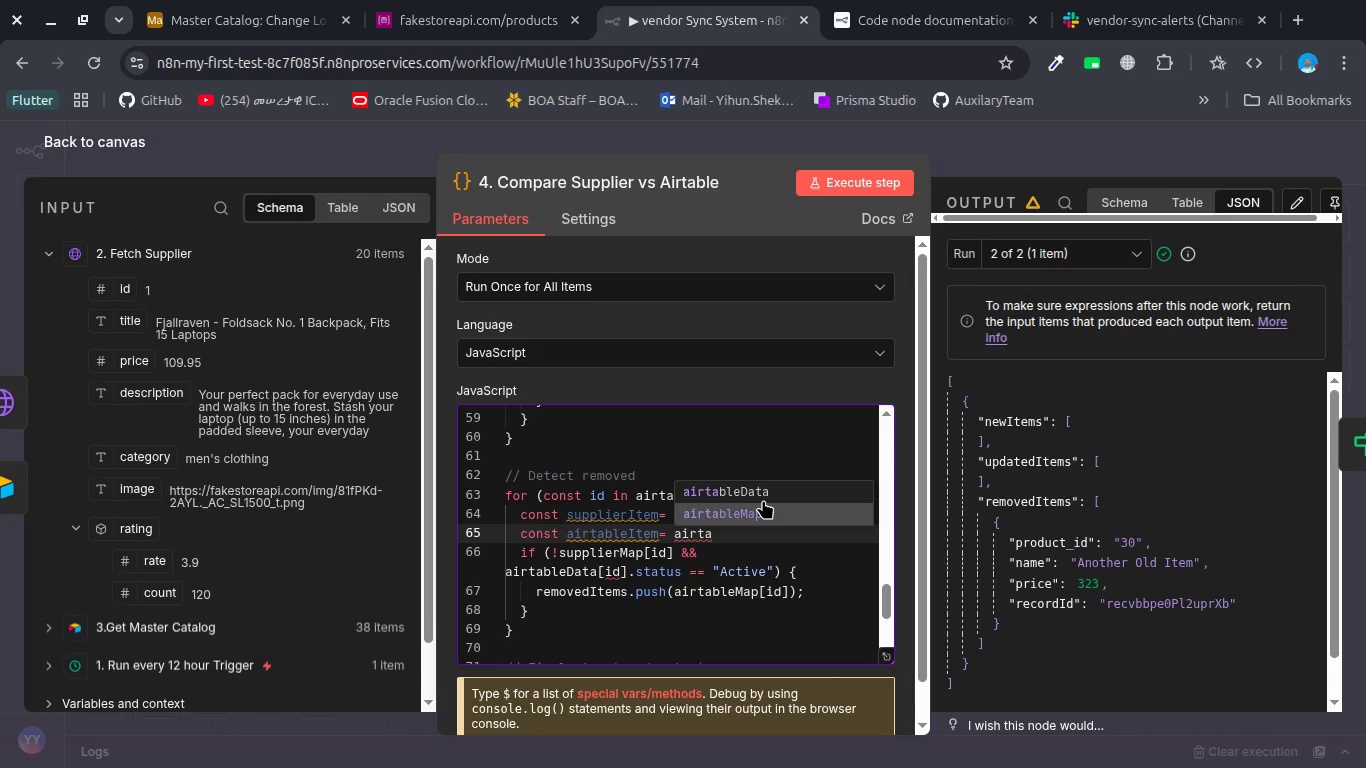 
key(Enter)
 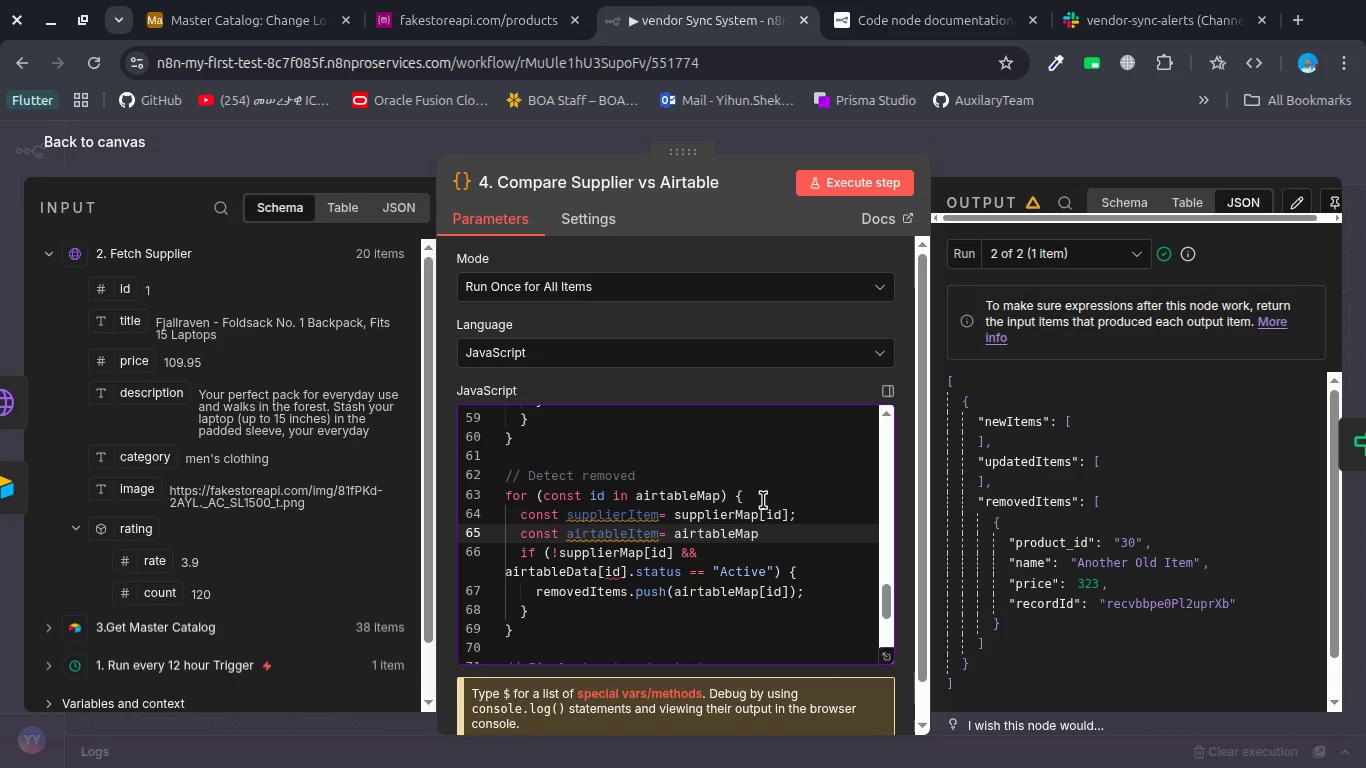 
type([id)
 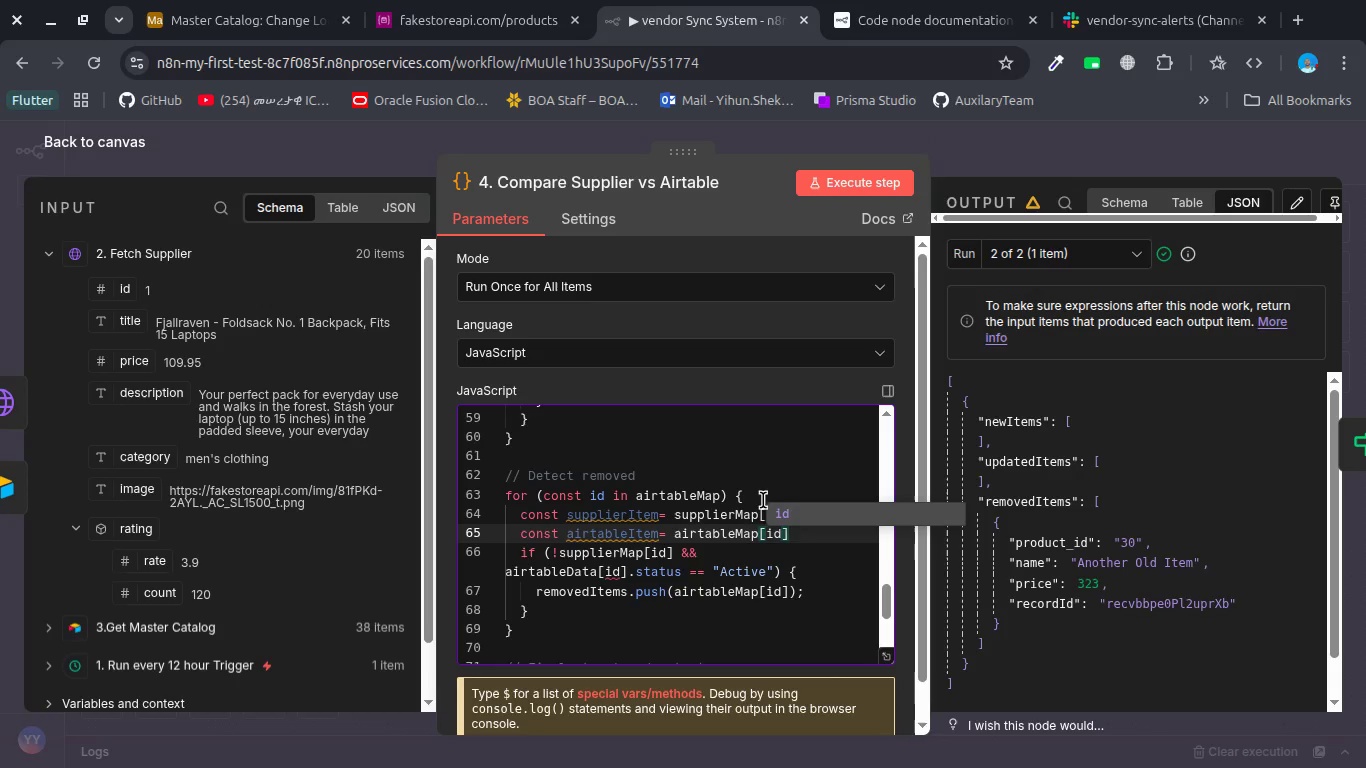 
key(ArrowRight)
 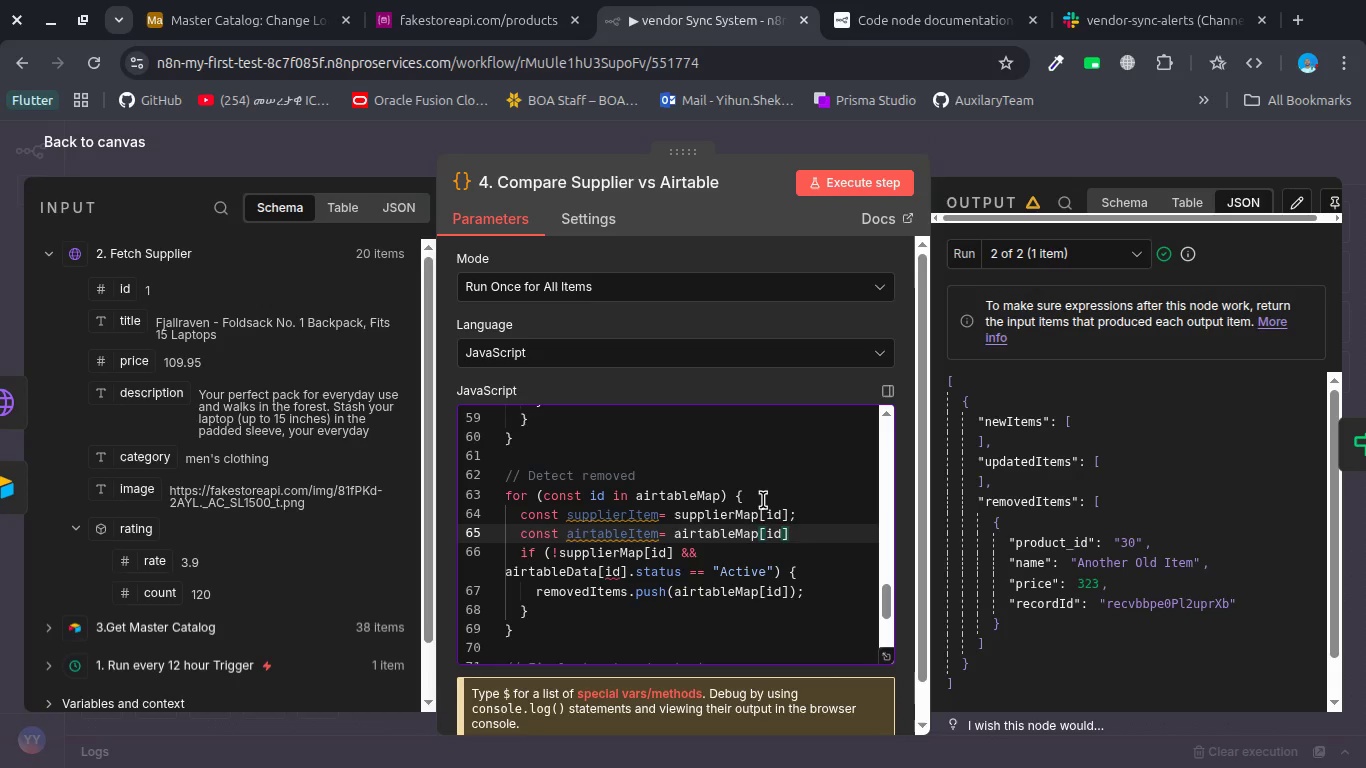 
key(Semicolon)
 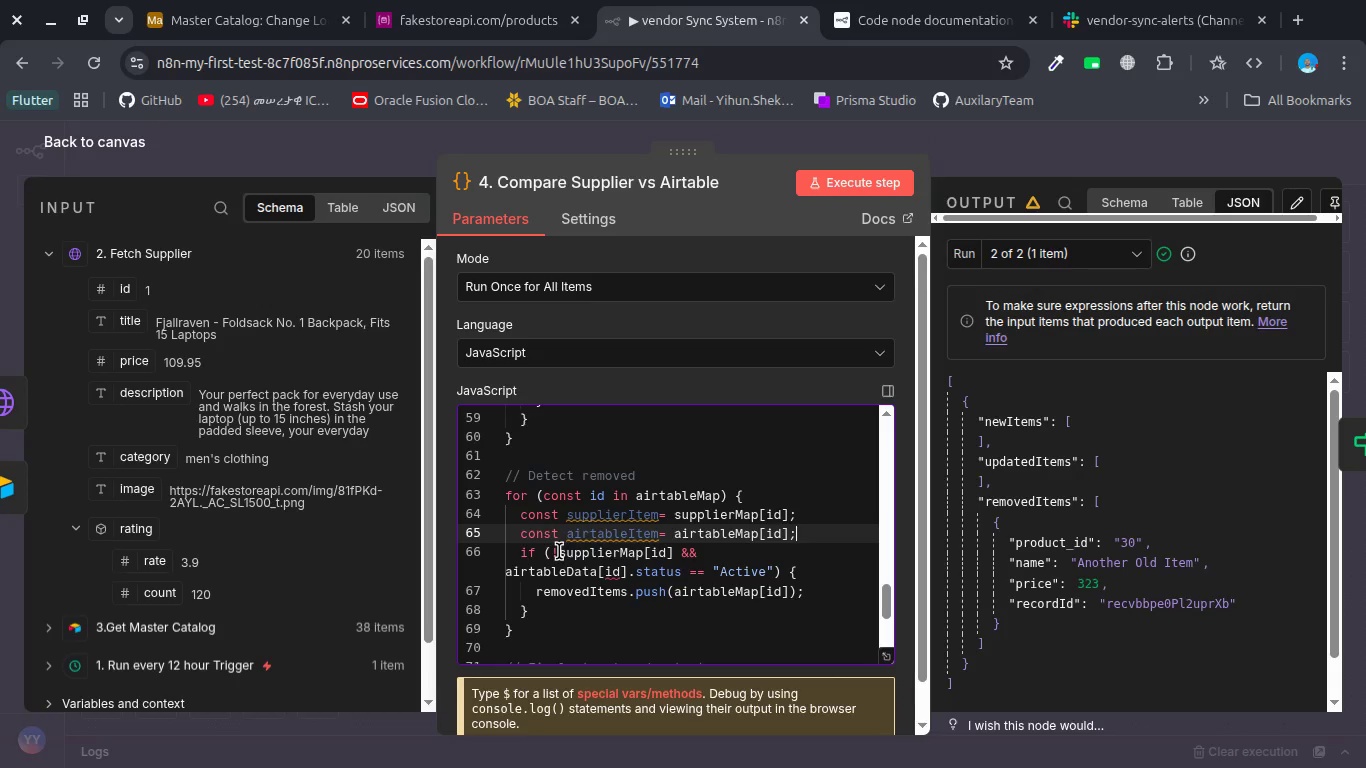 
double_click([579, 553])
 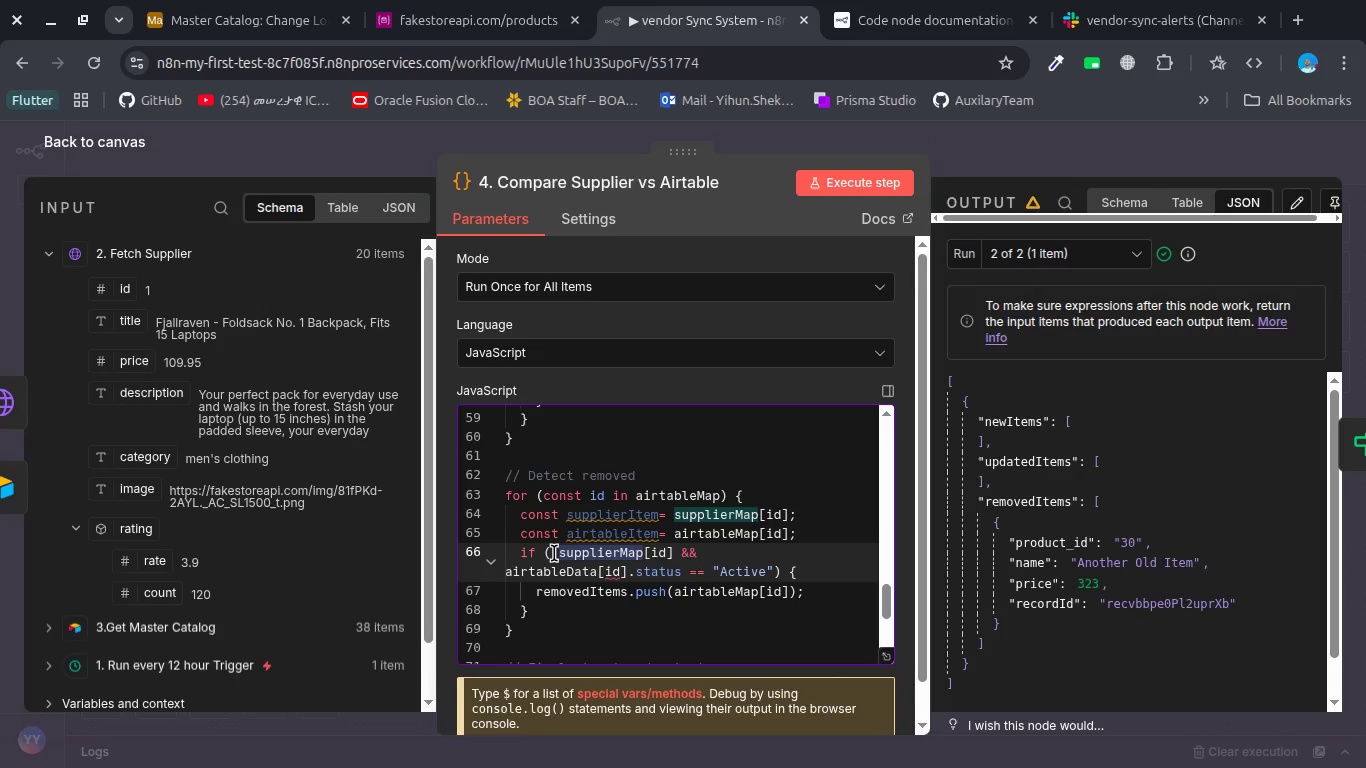 
left_click_drag(start_coordinate=[554, 553], to_coordinate=[771, 567])
 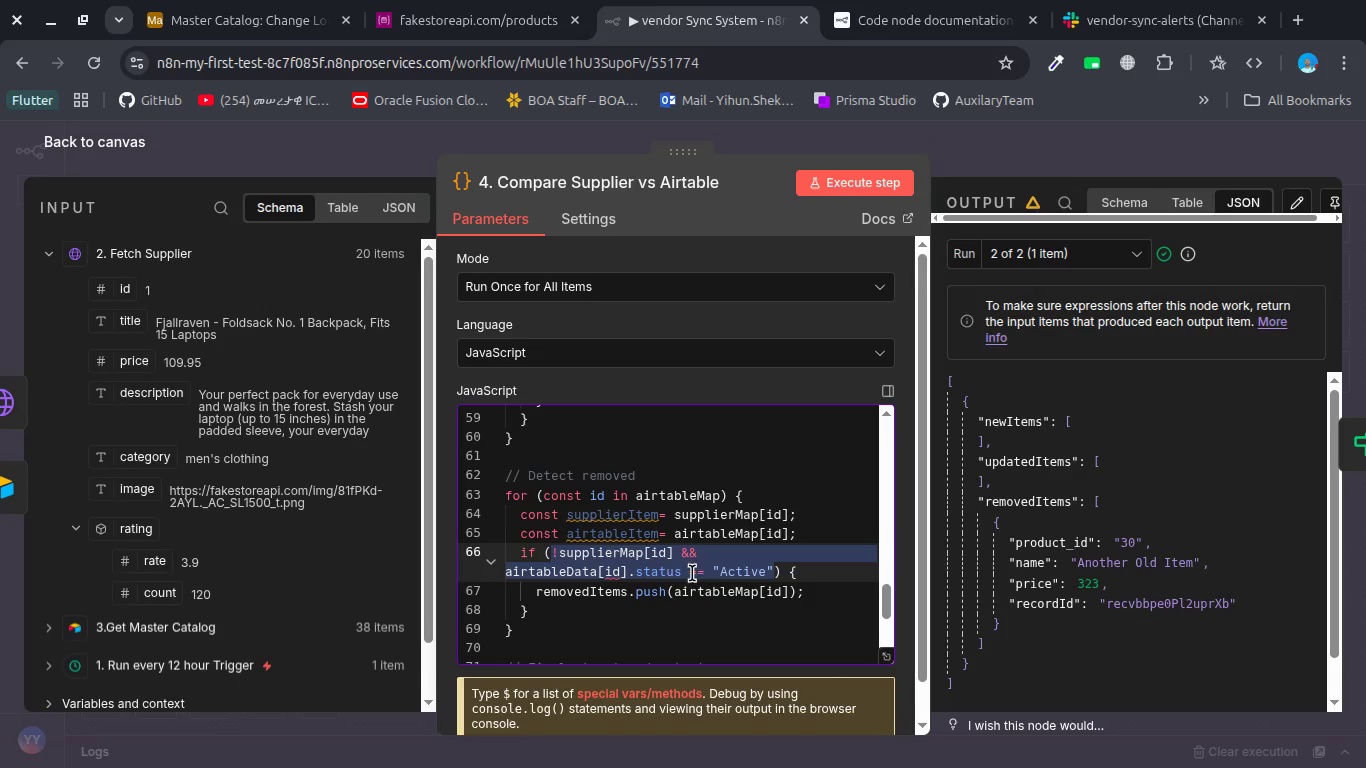 
left_click([684, 573])
 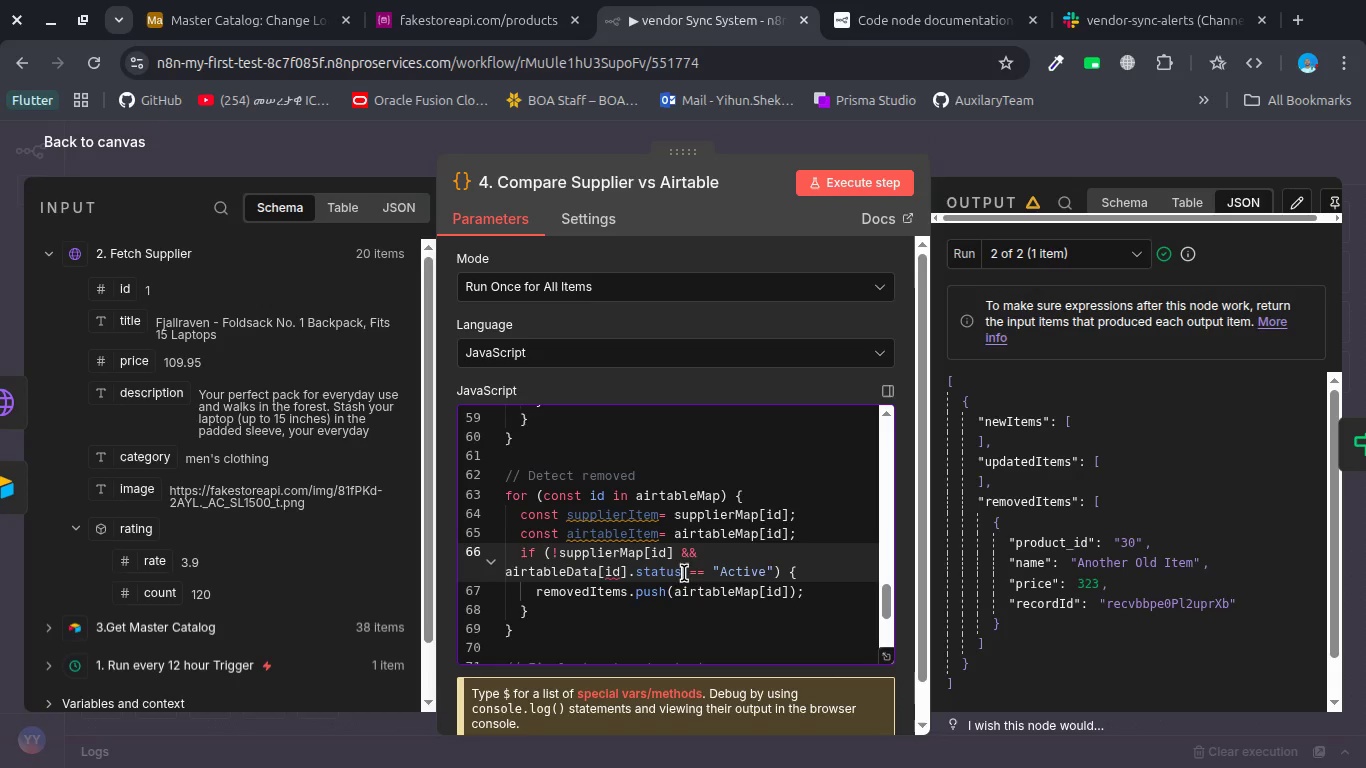 
left_click_drag(start_coordinate=[684, 573], to_coordinate=[560, 553])
 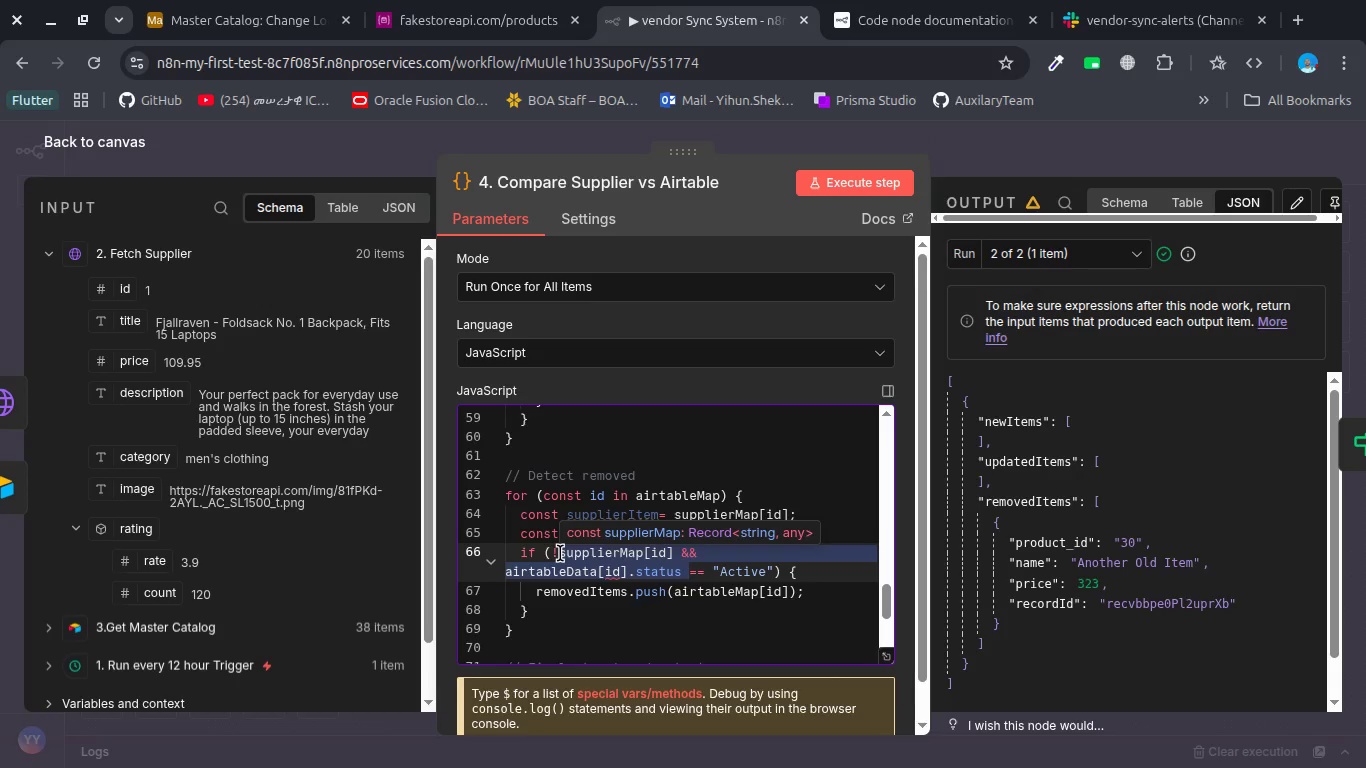 
type(su)
 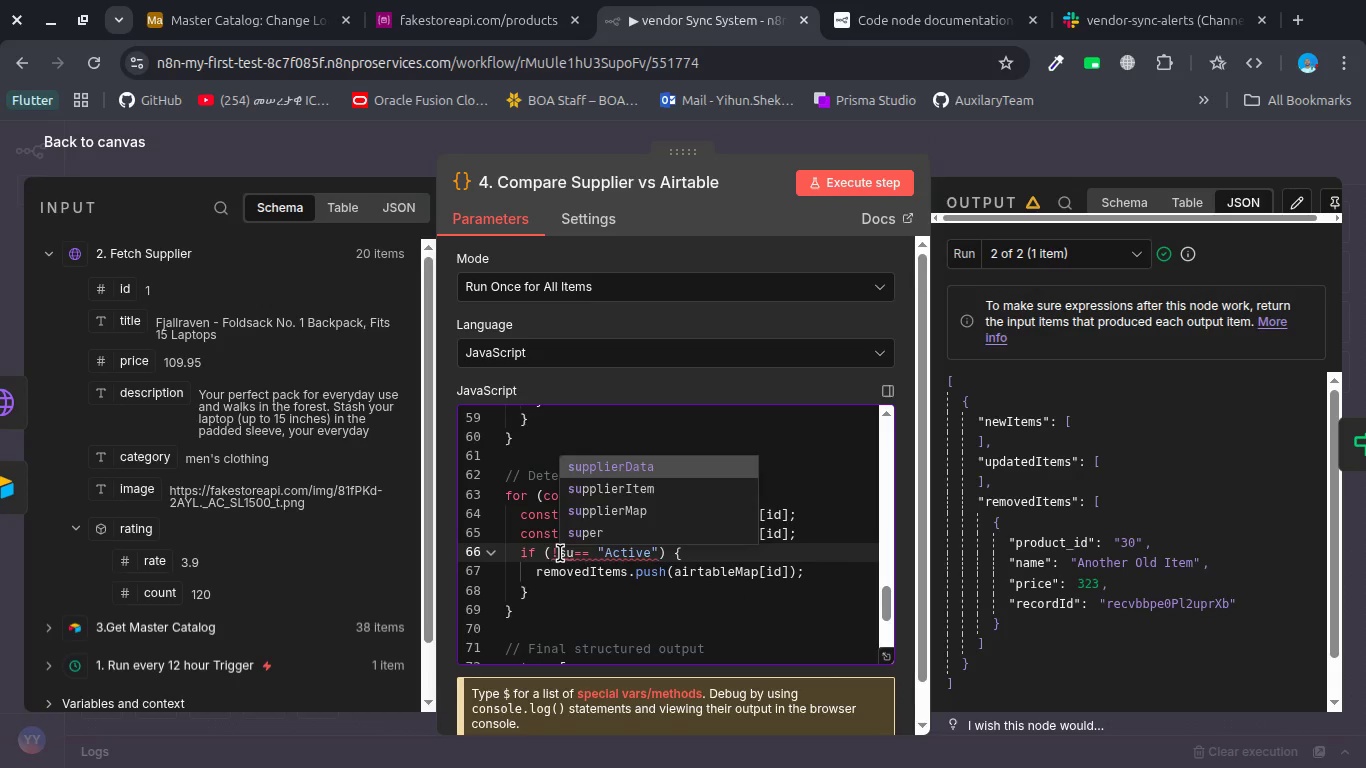 
key(ArrowDown)
 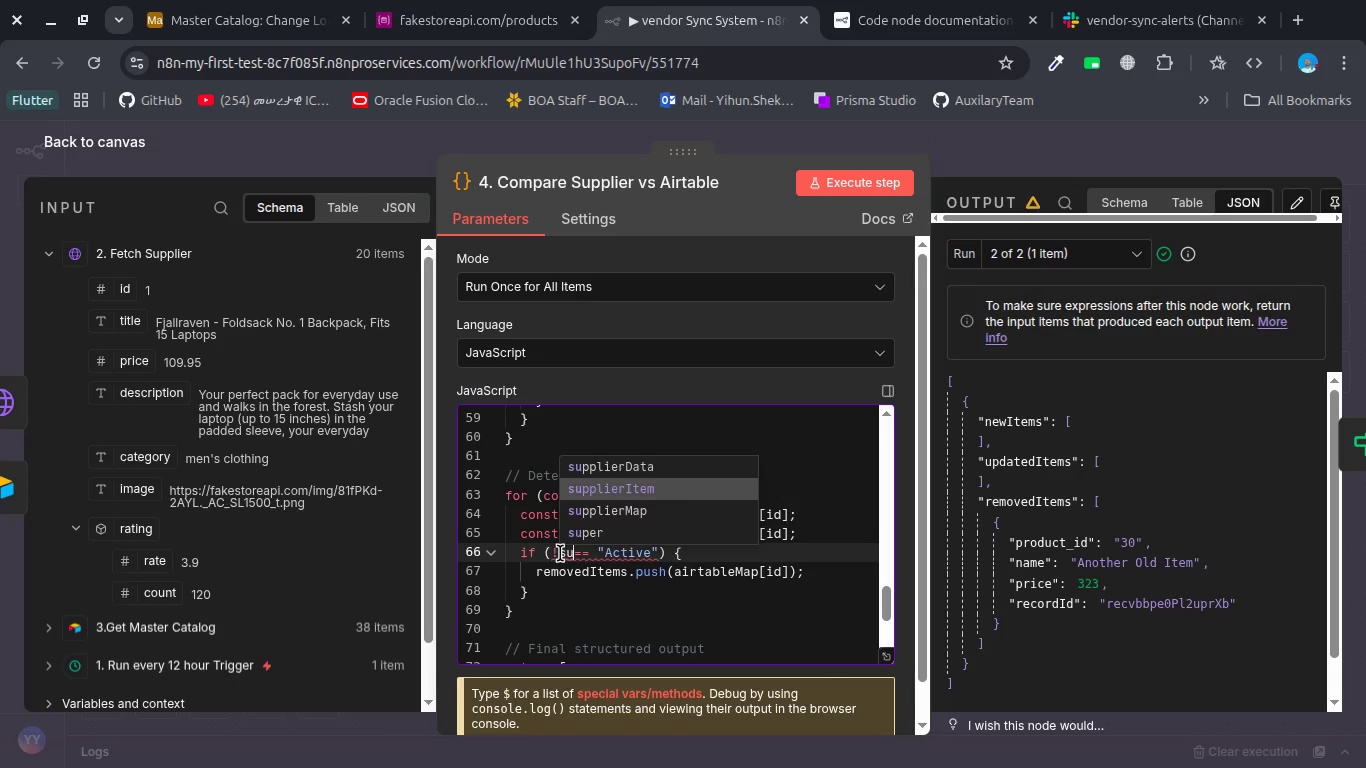 
key(Enter)
 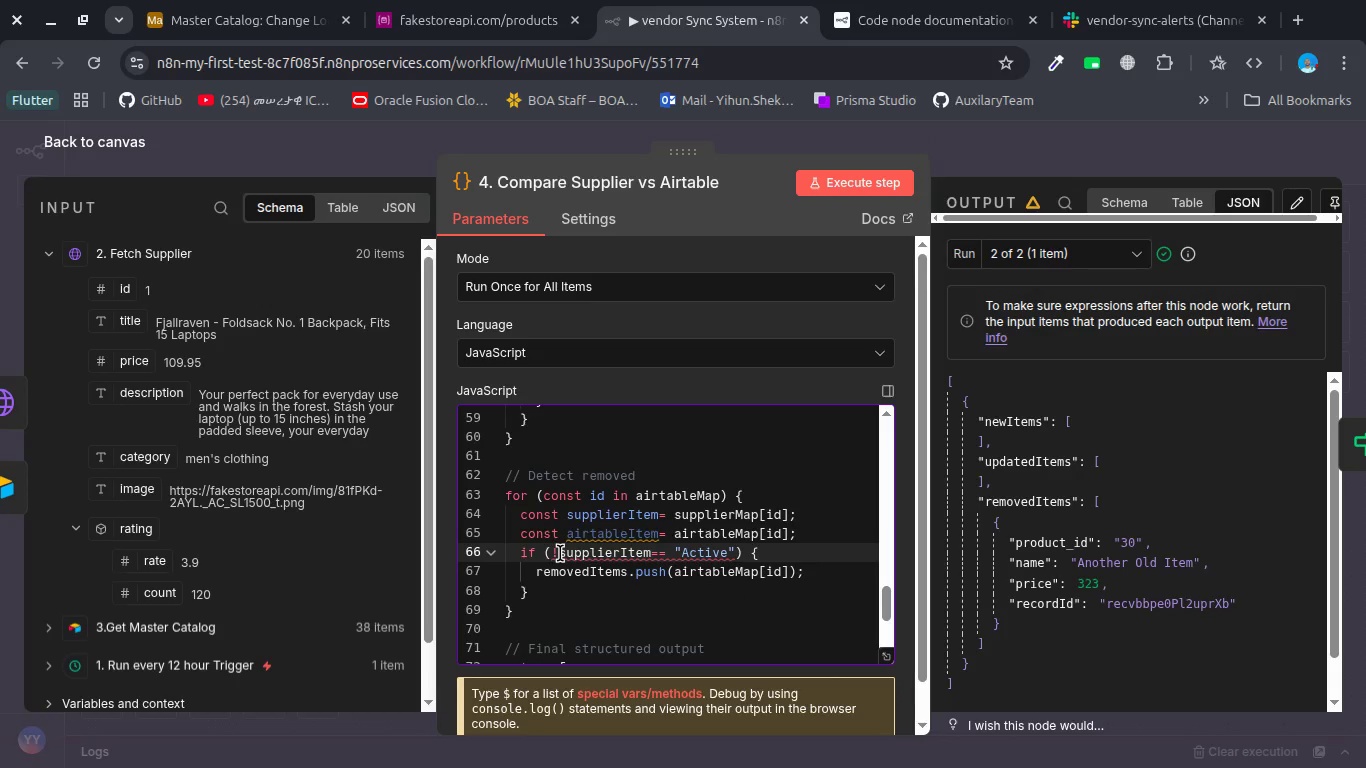 
key(Space)
 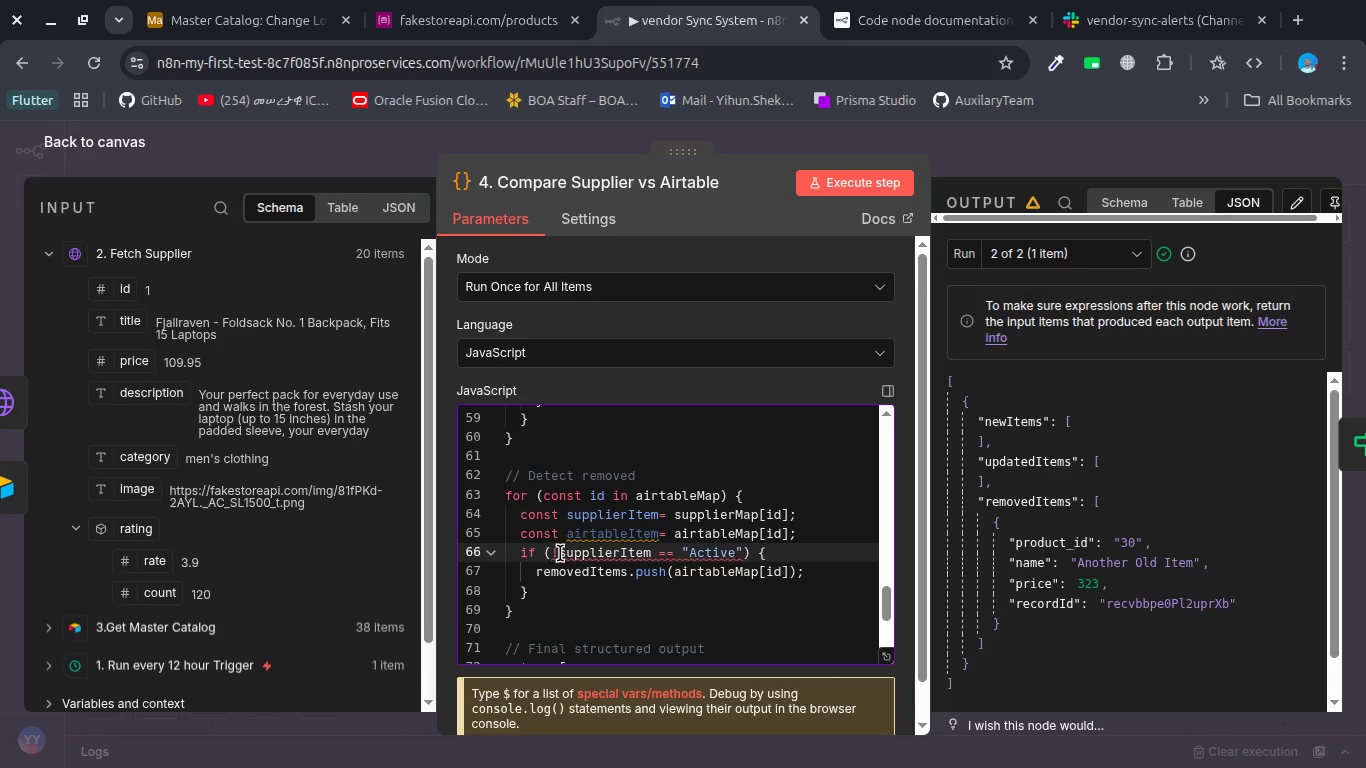 
type(&& )
 